 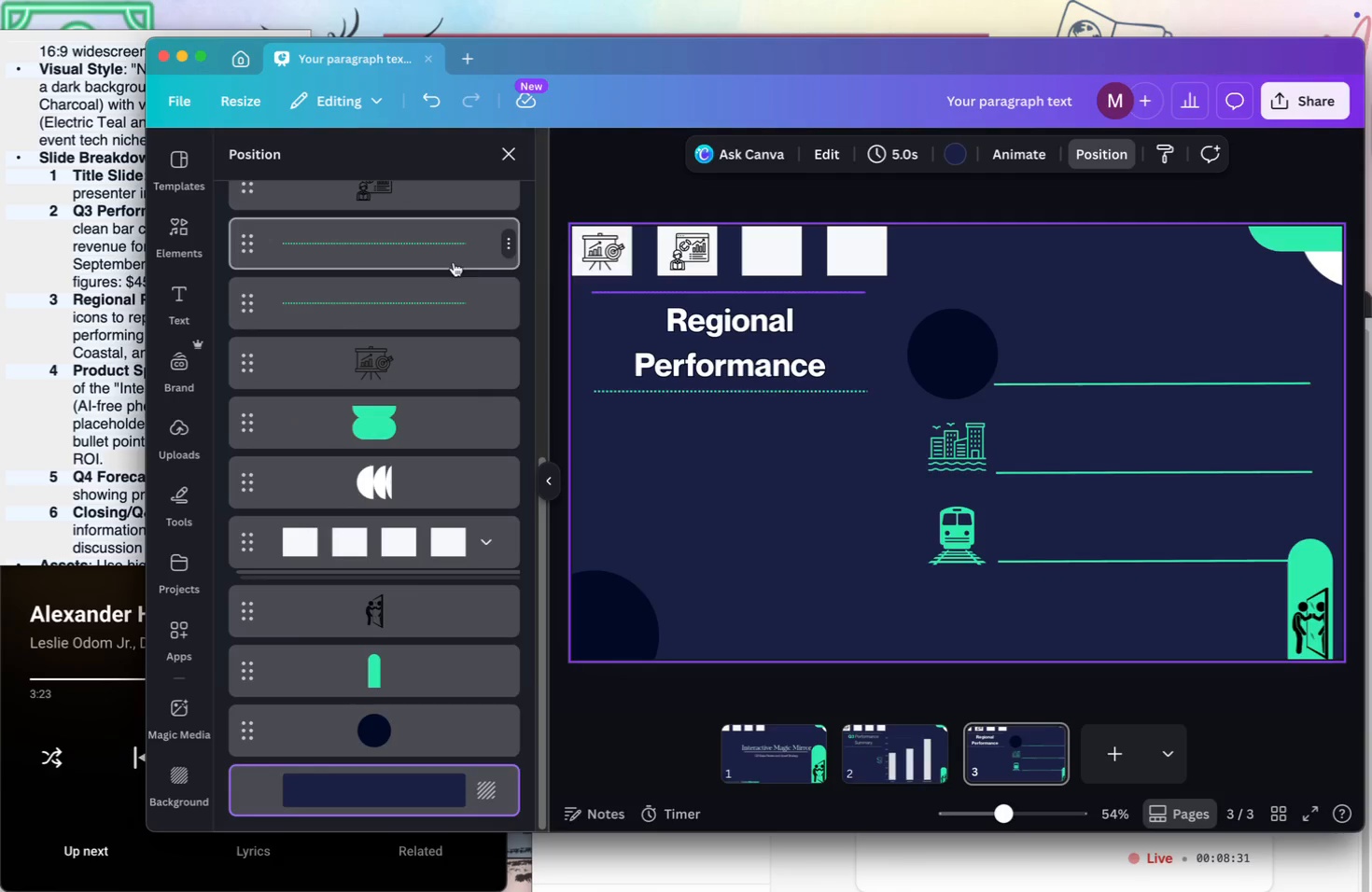 
left_click_drag(start_coordinate=[507, 801], to_coordinate=[443, 655])
 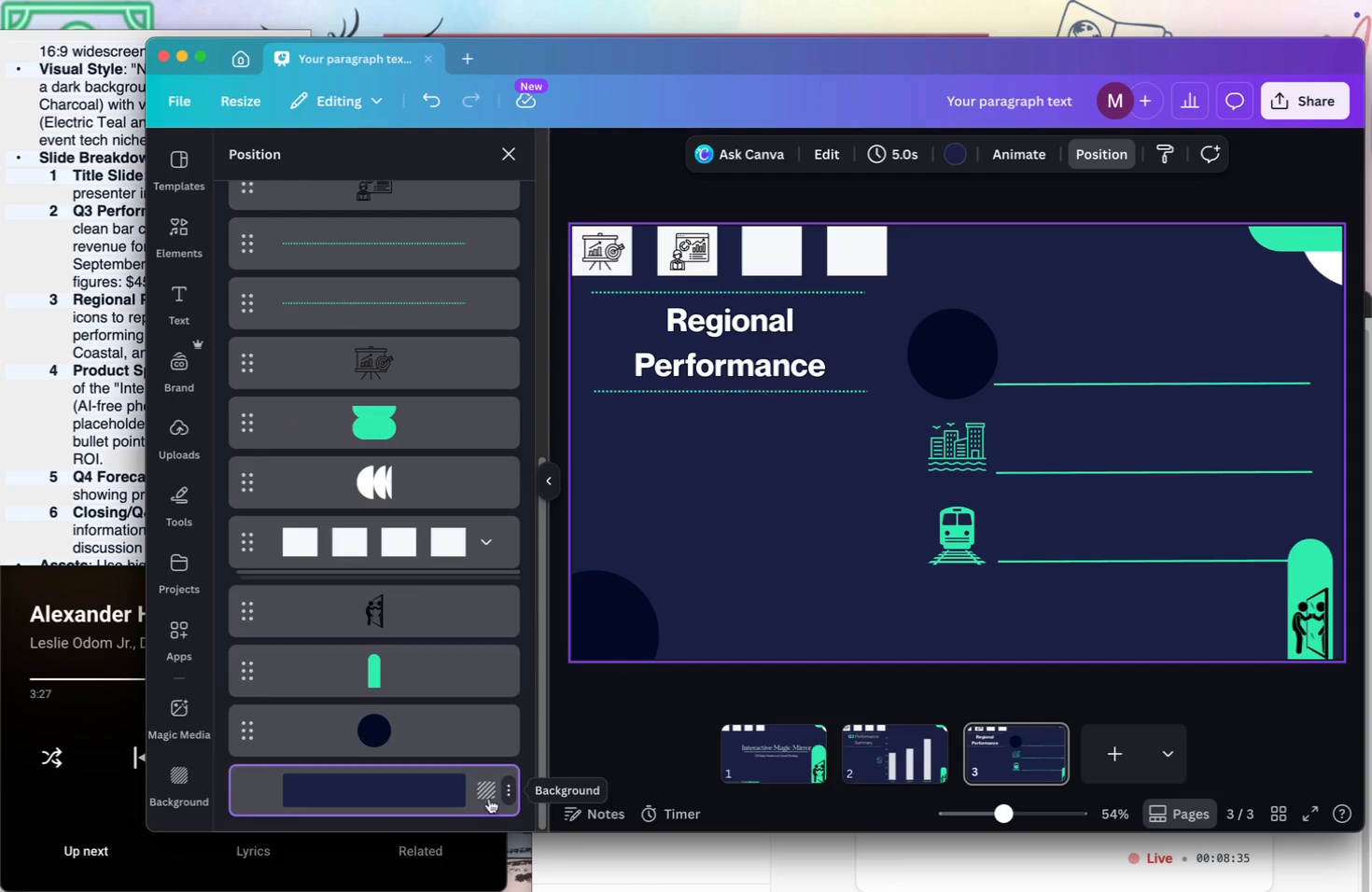 
left_click([479, 776])
 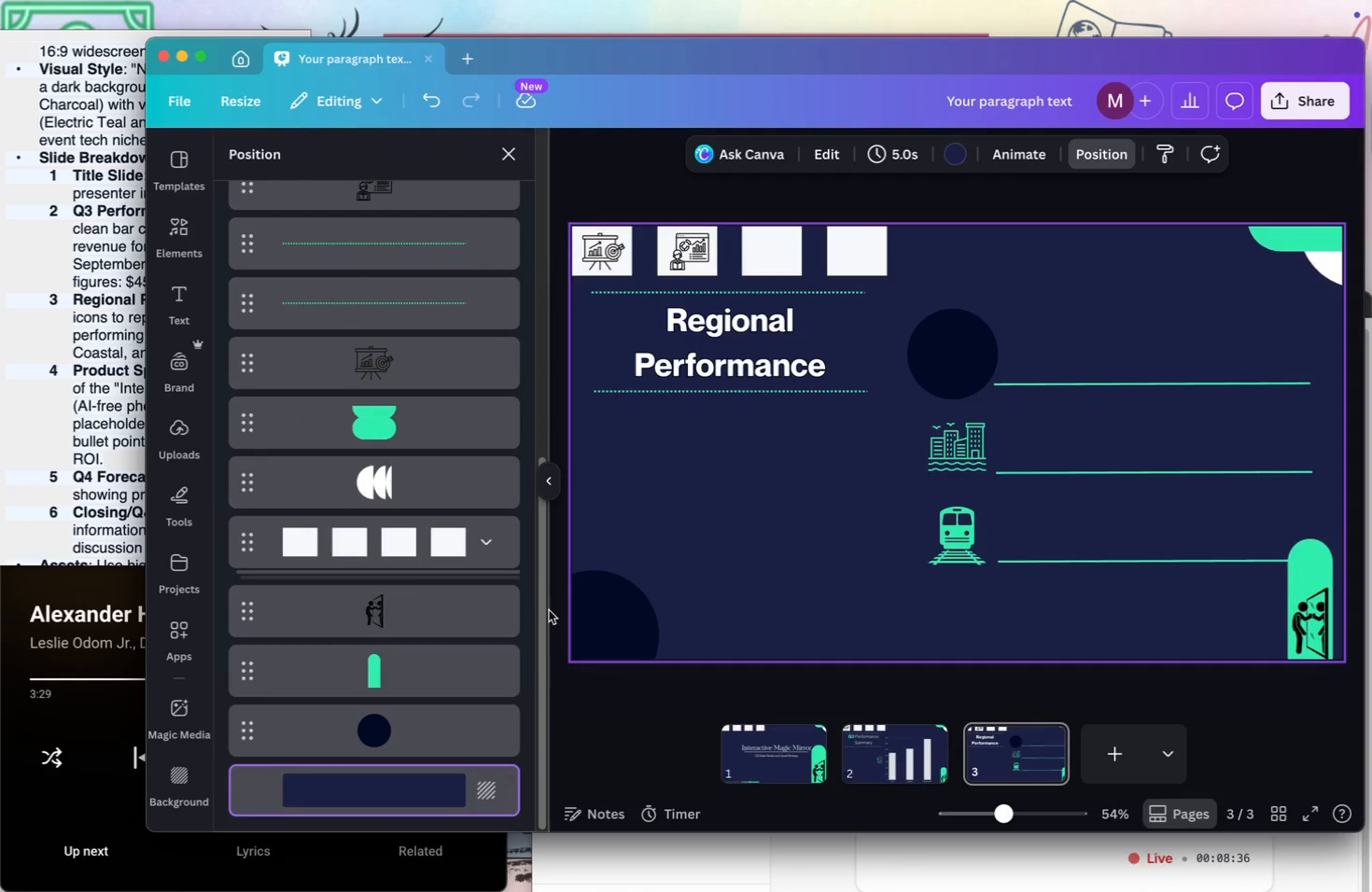 
left_click_drag(start_coordinate=[539, 583], to_coordinate=[455, 88])
 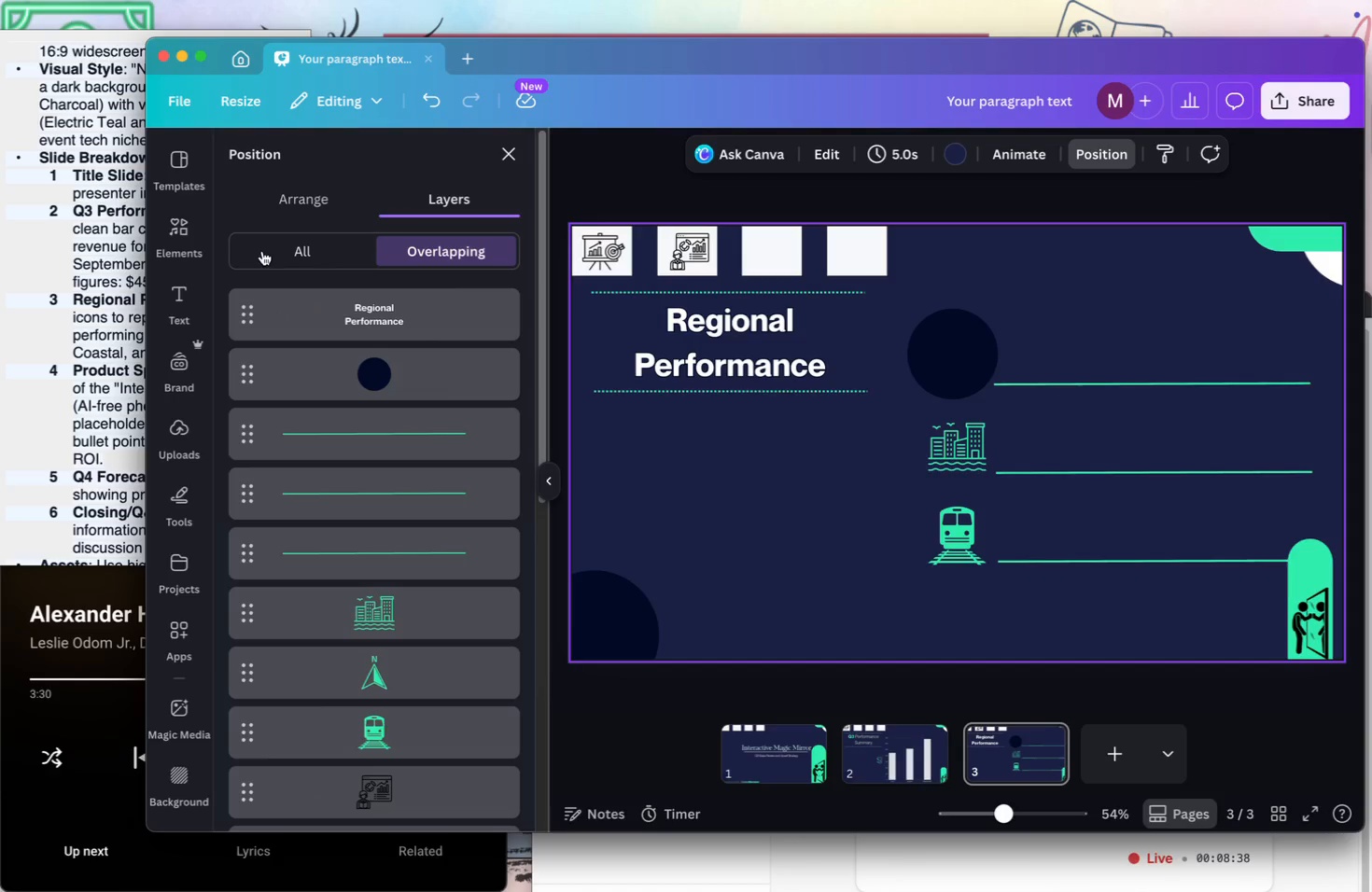 
left_click([270, 243])
 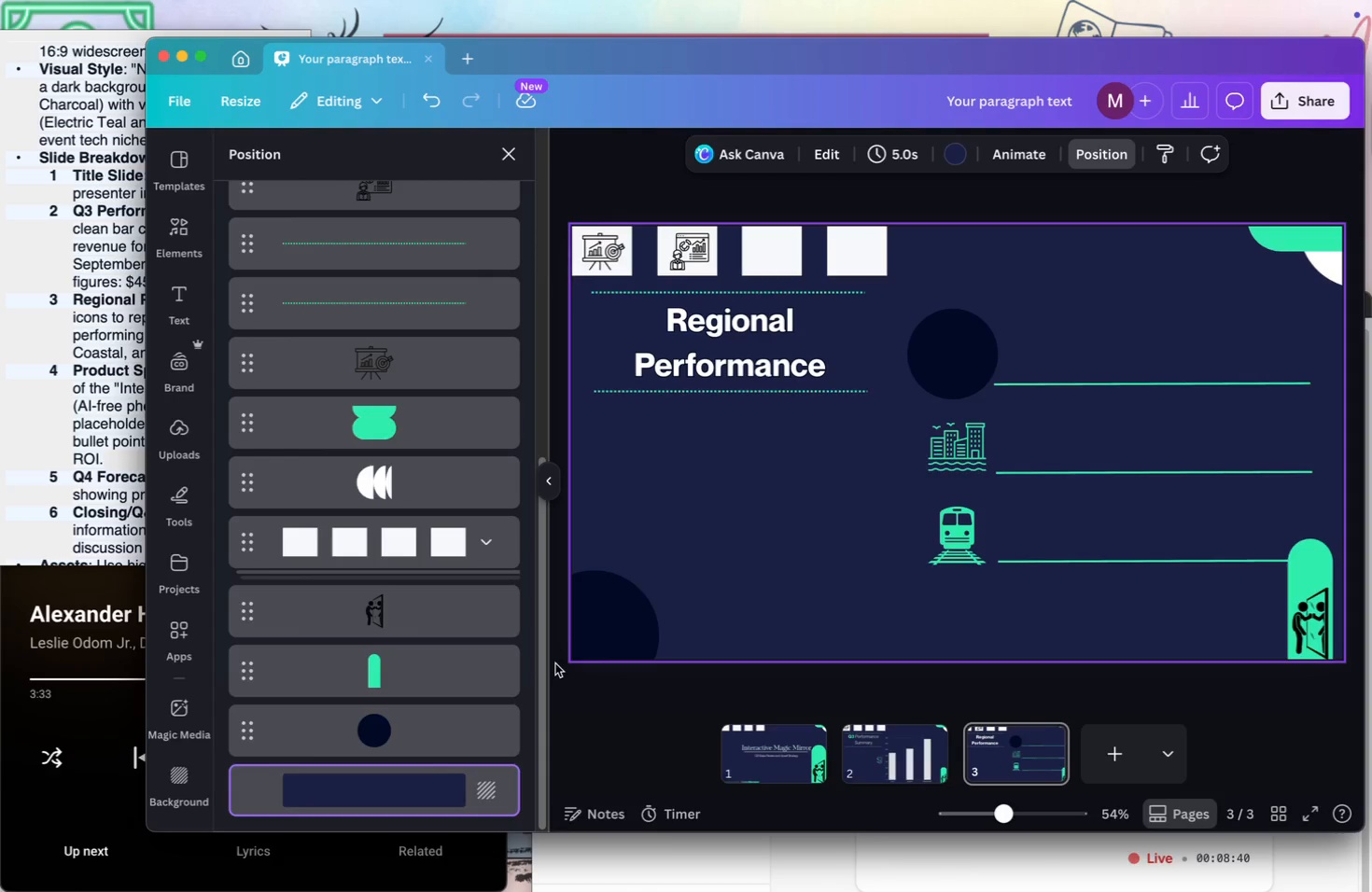 
left_click_drag(start_coordinate=[544, 668], to_coordinate=[524, 79])
 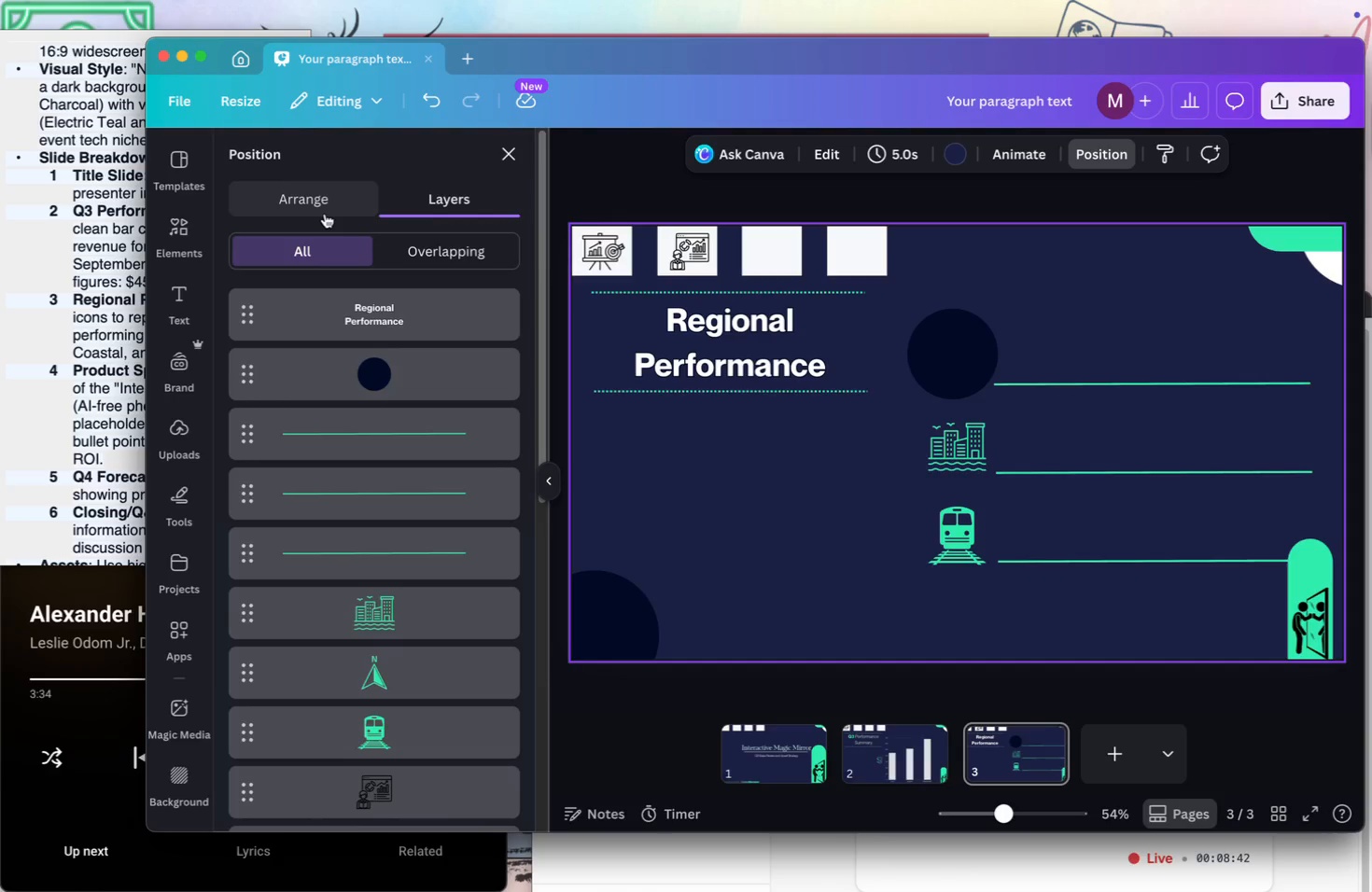 
left_click([325, 214])
 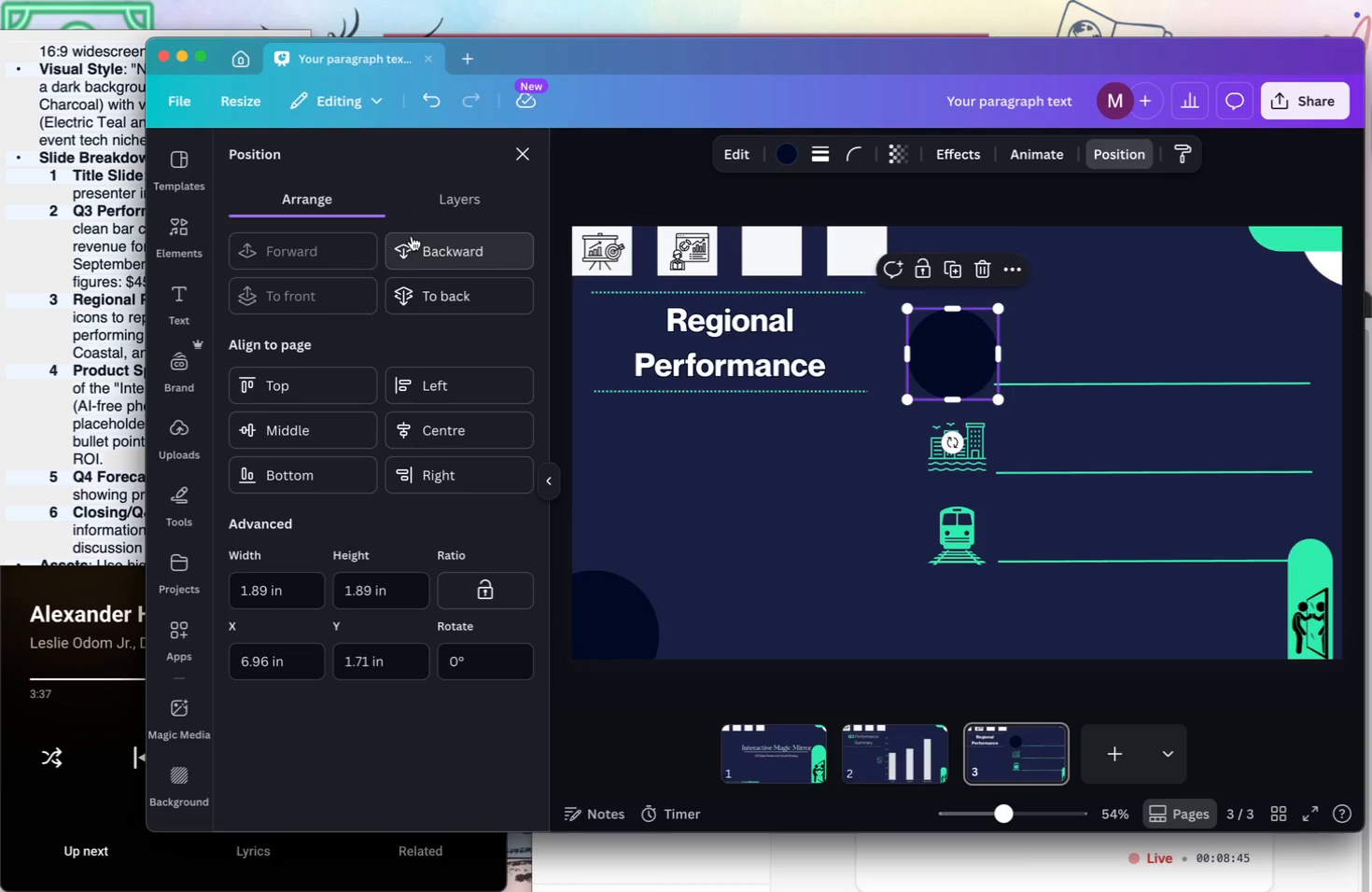 
double_click([410, 264])
 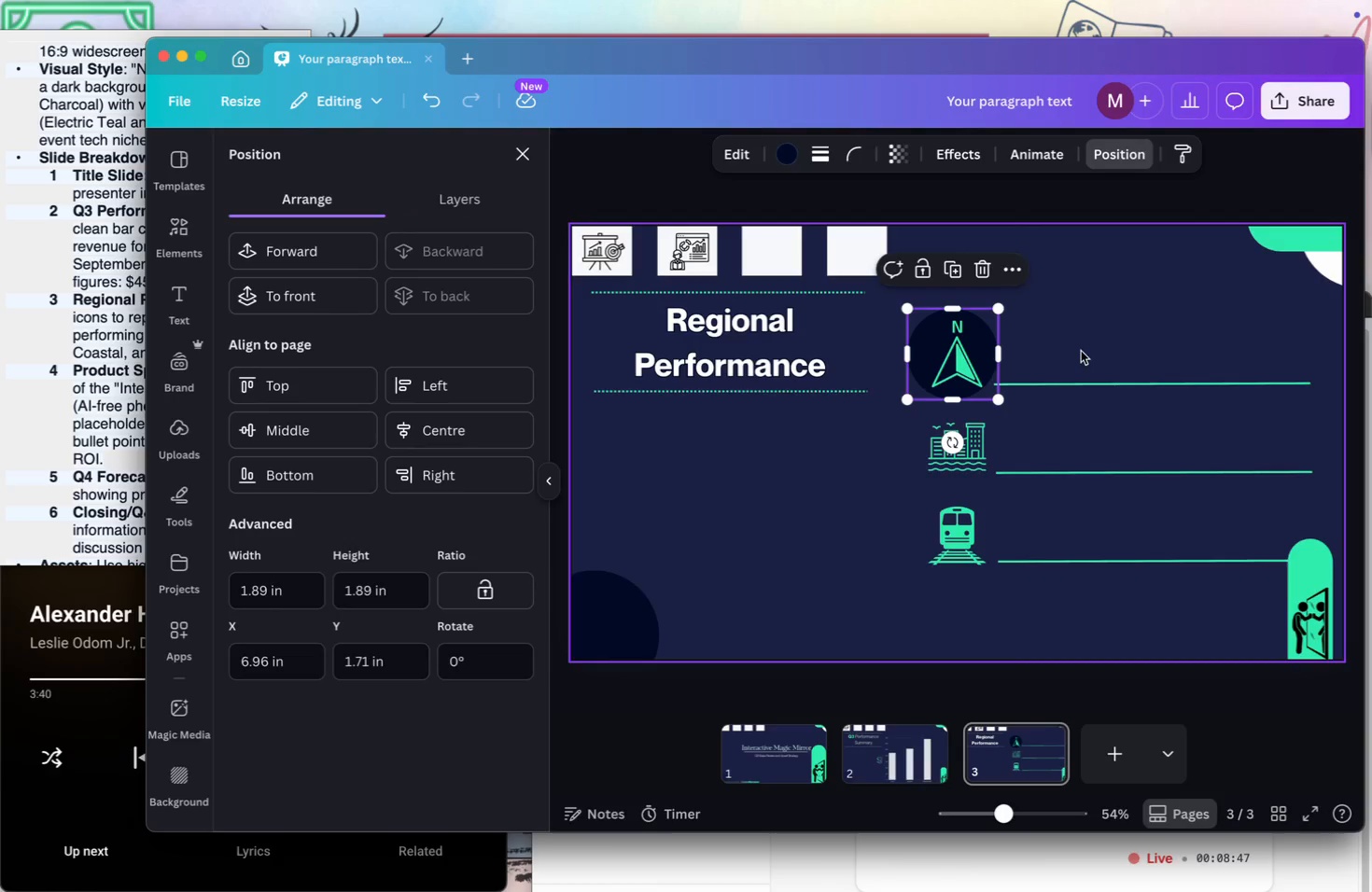 
left_click([868, 490])
 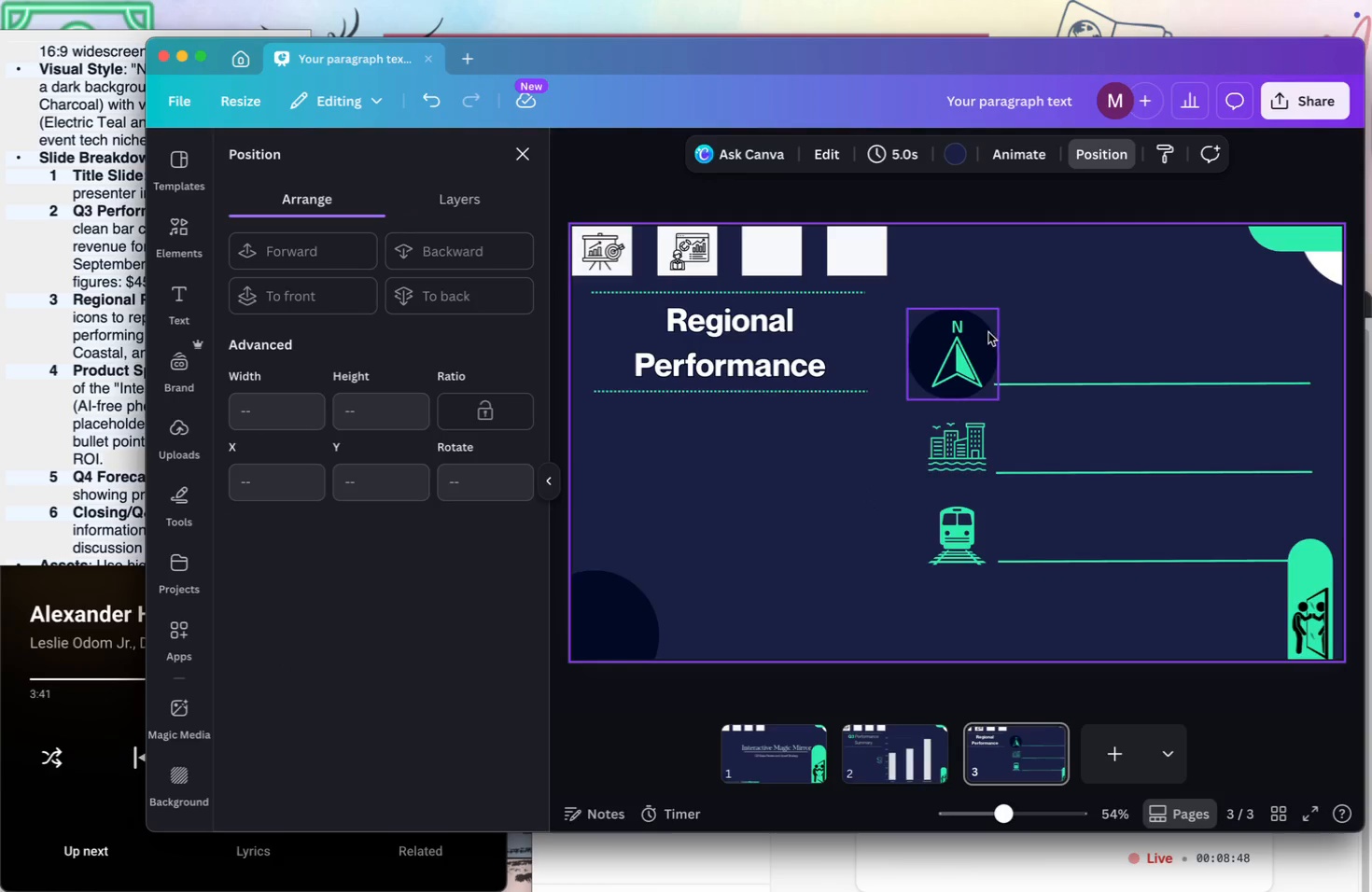 
left_click_drag(start_coordinate=[988, 332], to_coordinate=[993, 337])
 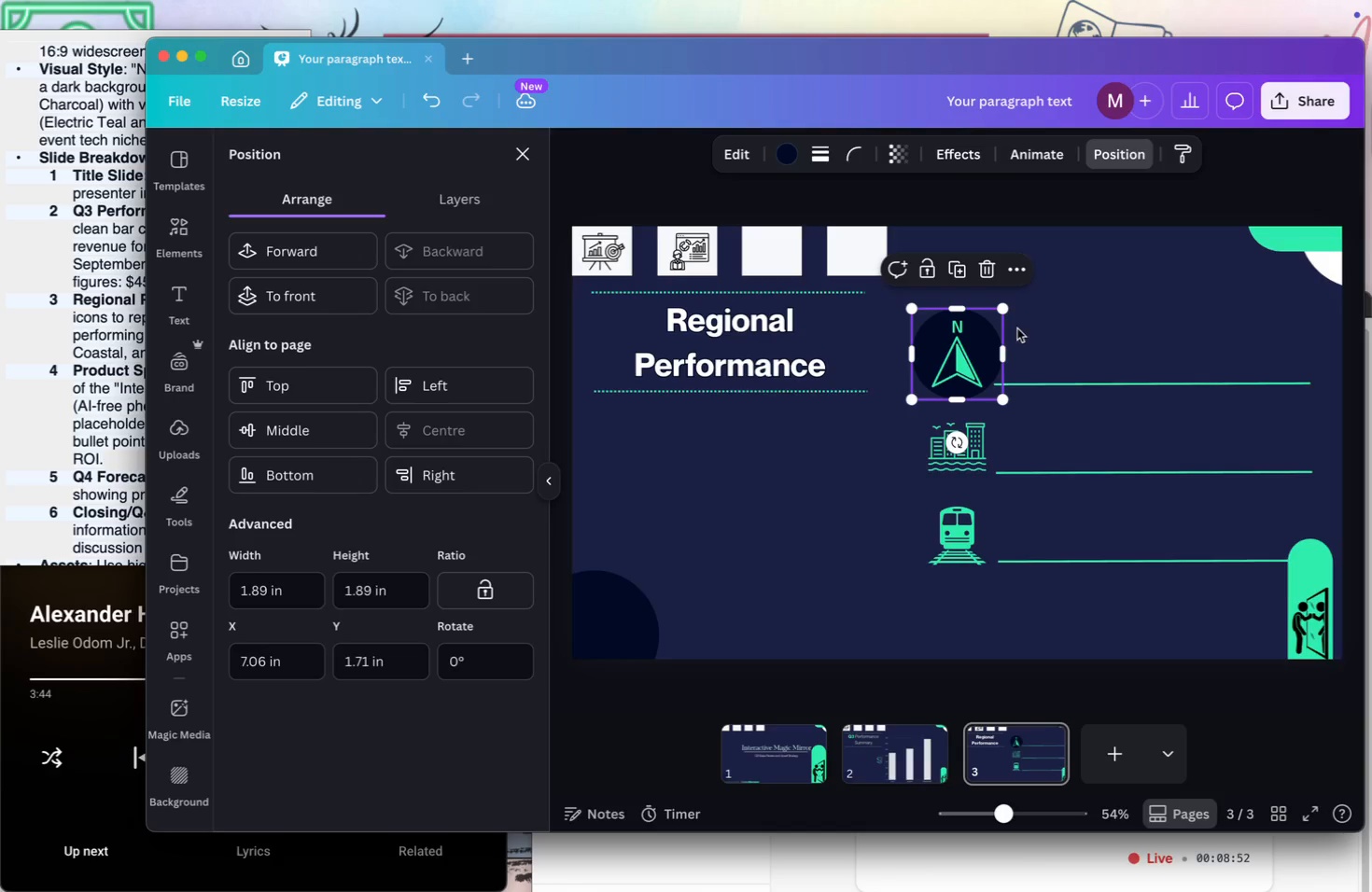 
left_click([1043, 321])
 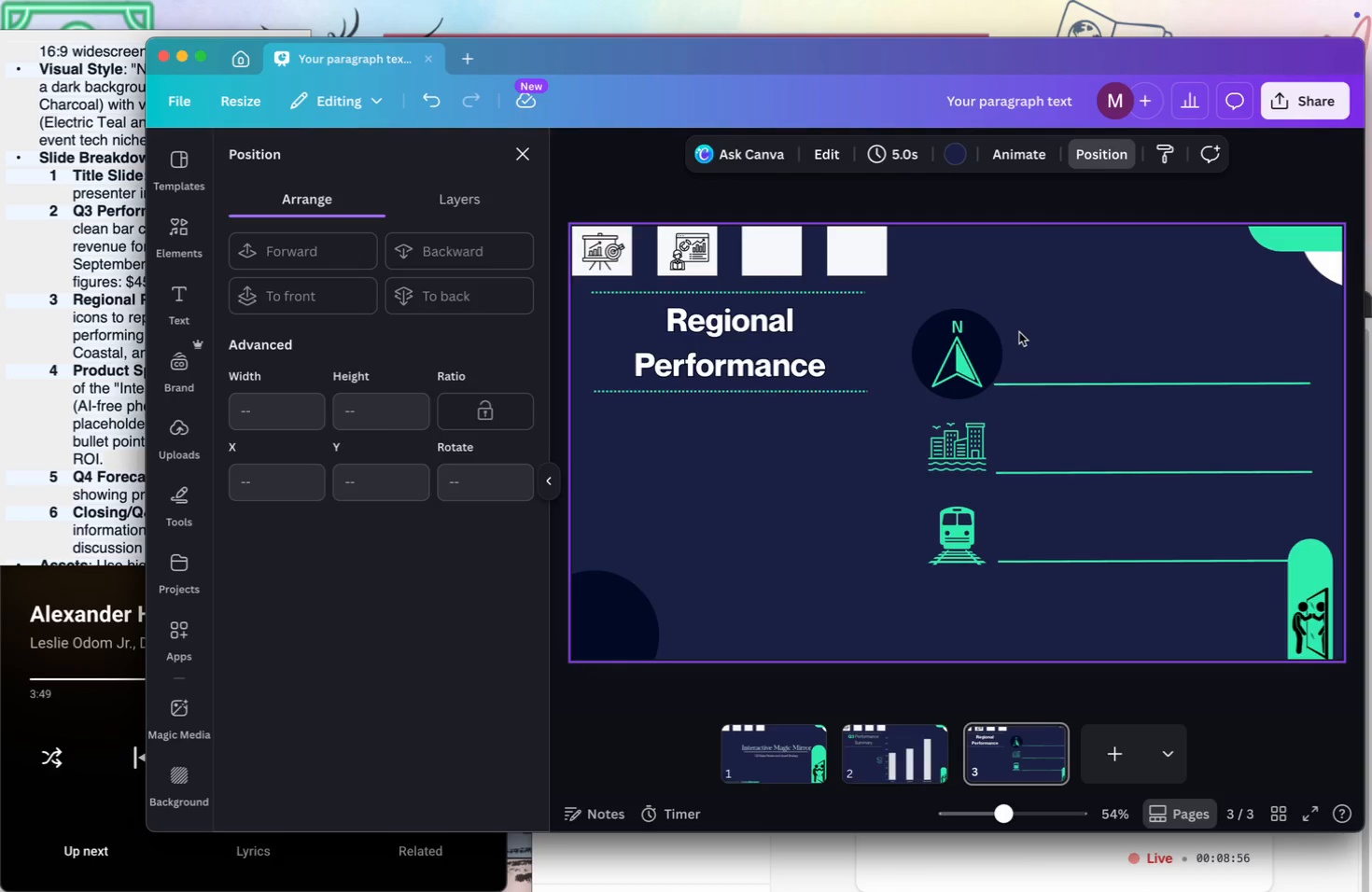 
wait(5.94)
 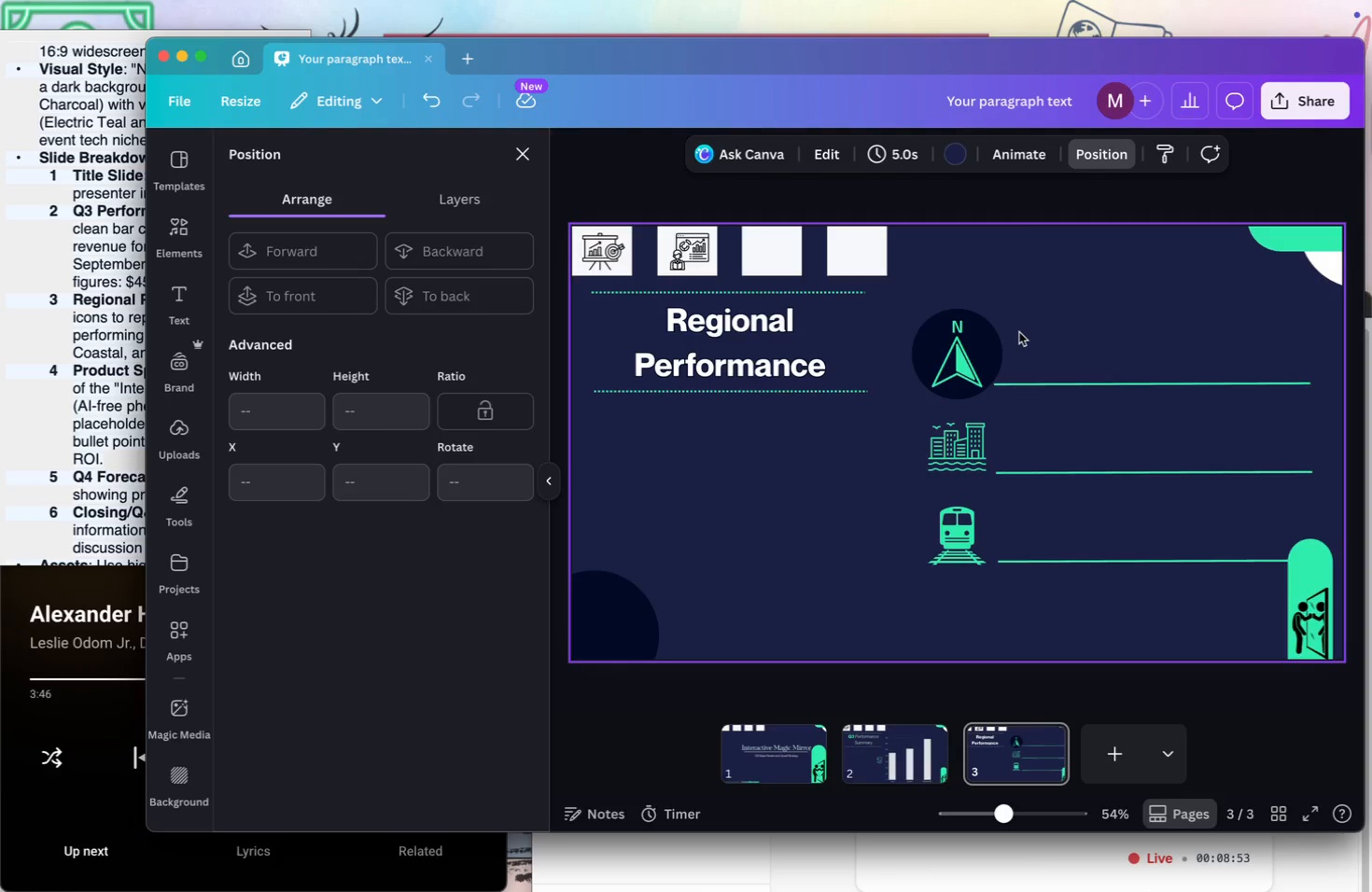 
left_click([989, 328])
 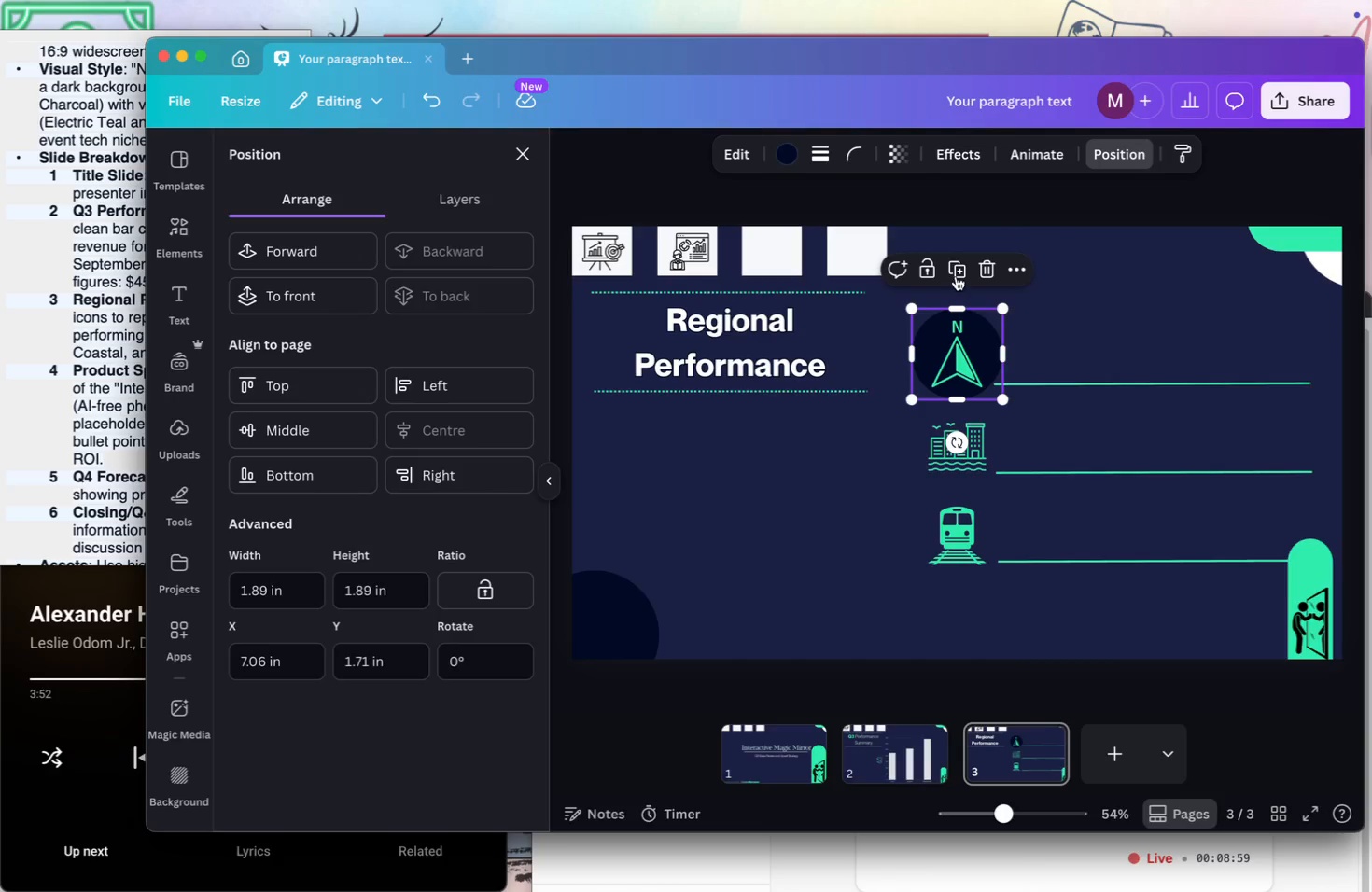 
left_click([958, 266])
 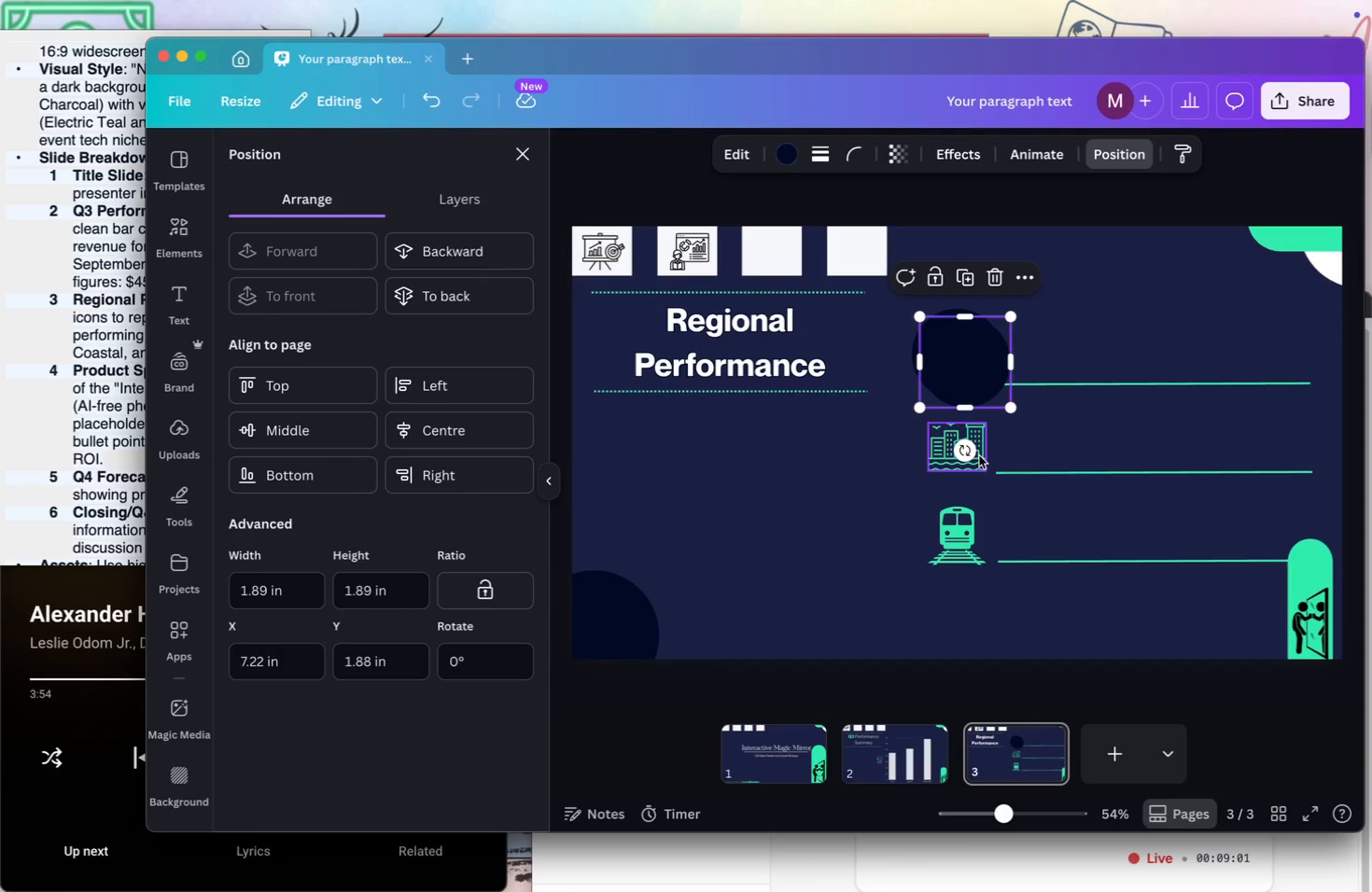 
left_click_drag(start_coordinate=[947, 383], to_coordinate=[941, 475])
 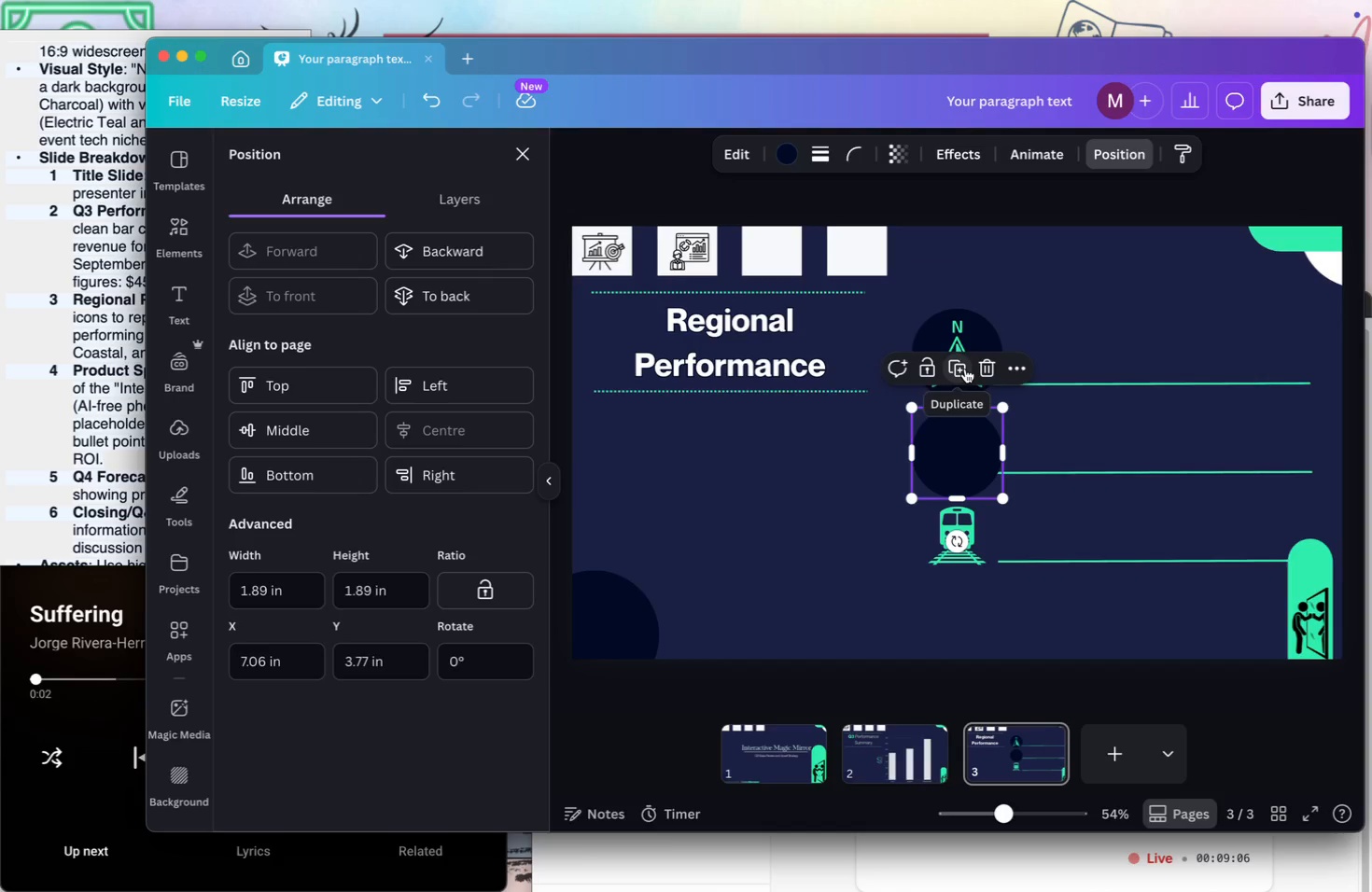 
left_click([960, 365])
 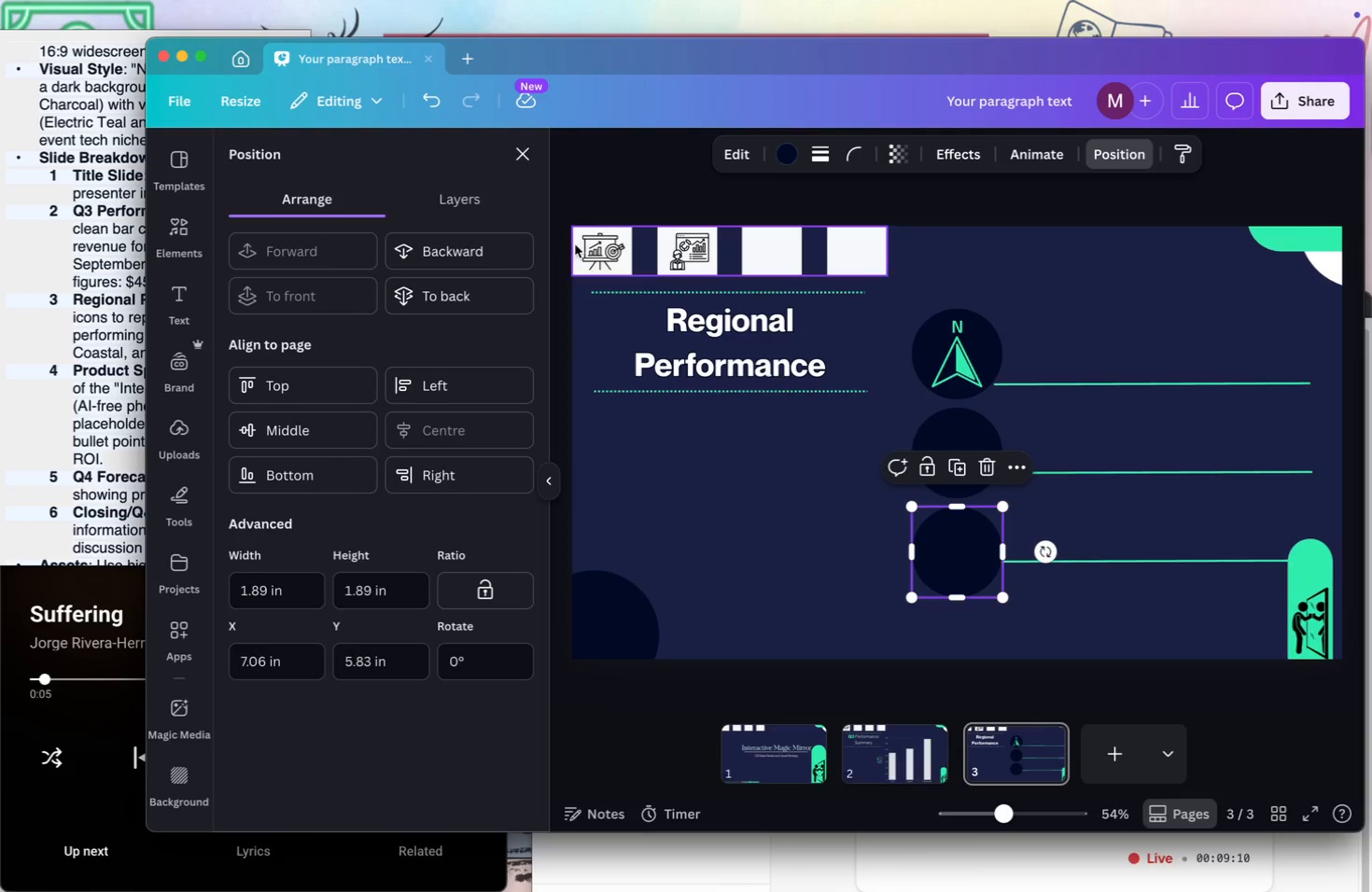 
double_click([430, 259])
 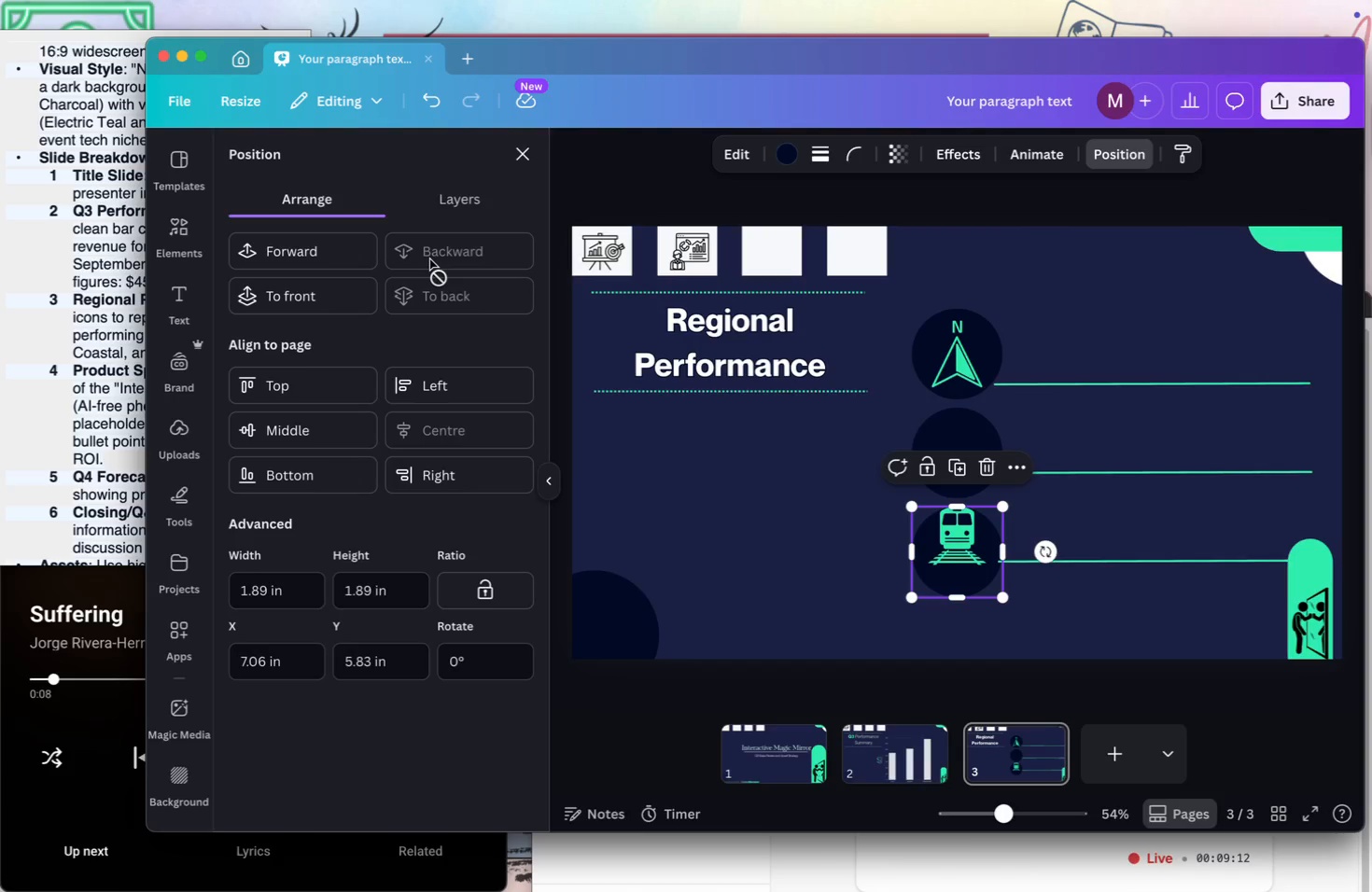 
left_click([430, 259])
 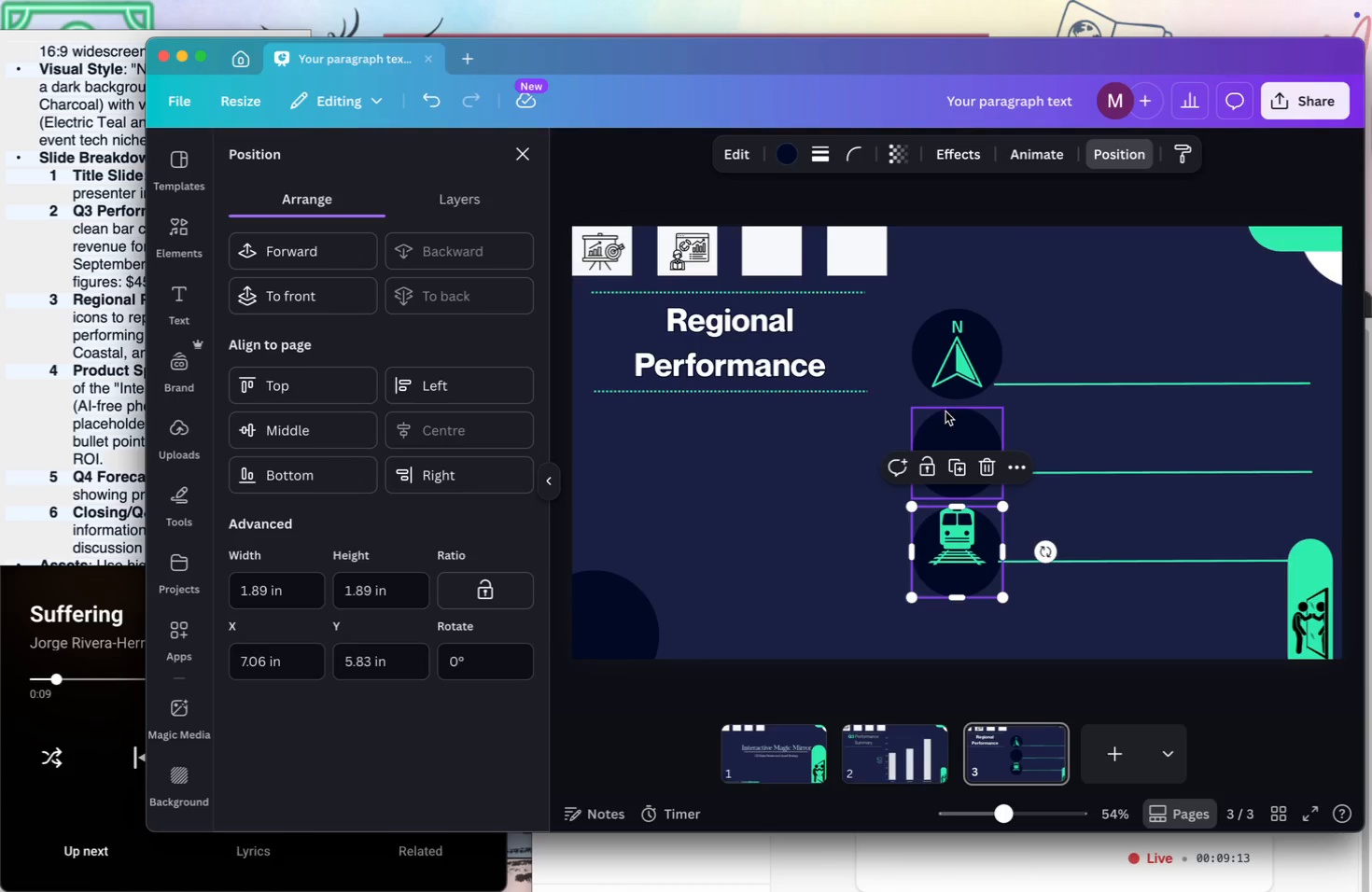 
left_click([955, 425])
 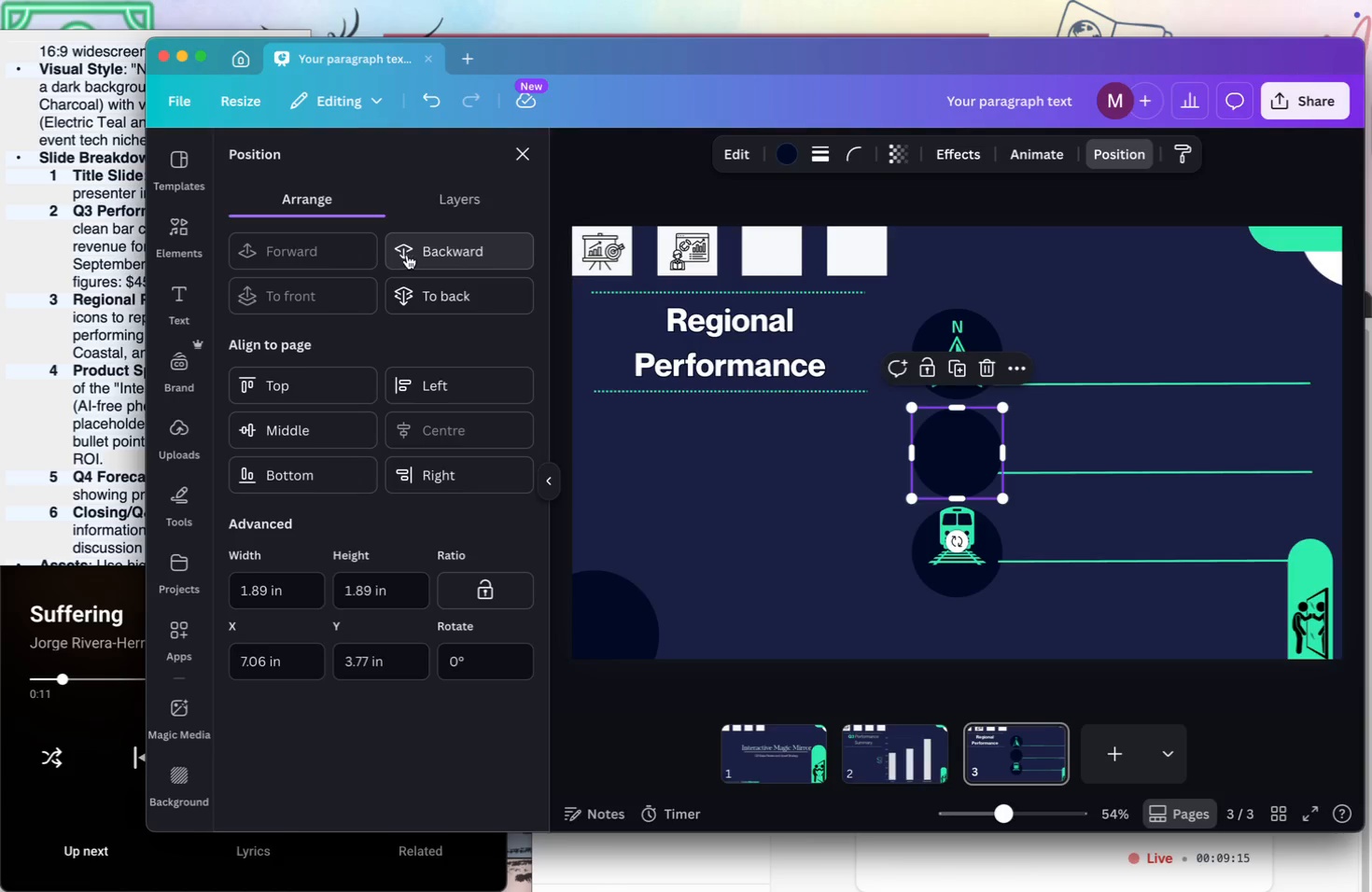 
double_click([407, 255])
 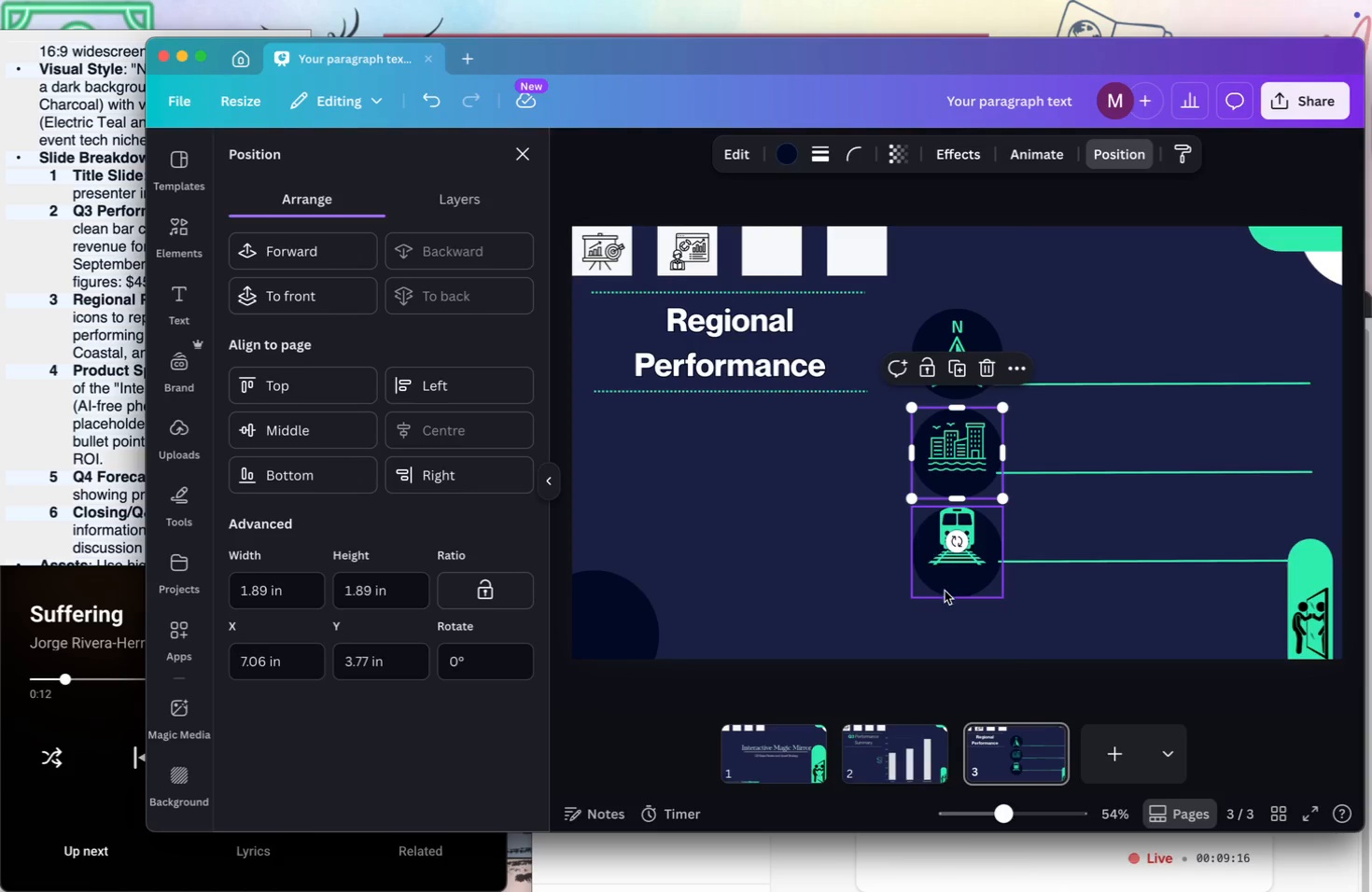 
left_click([834, 586])
 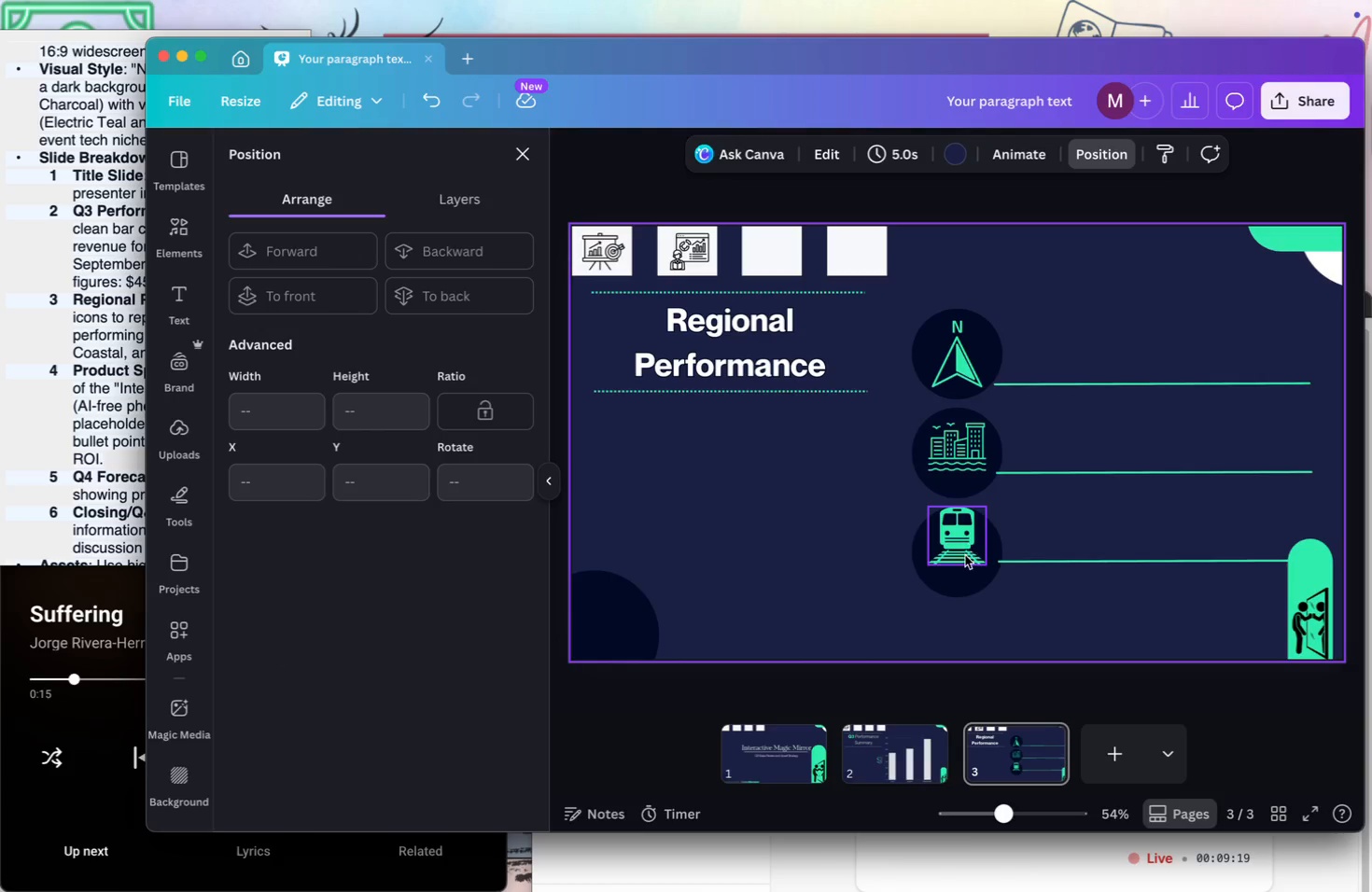 
left_click_drag(start_coordinate=[965, 594], to_coordinate=[966, 590])
 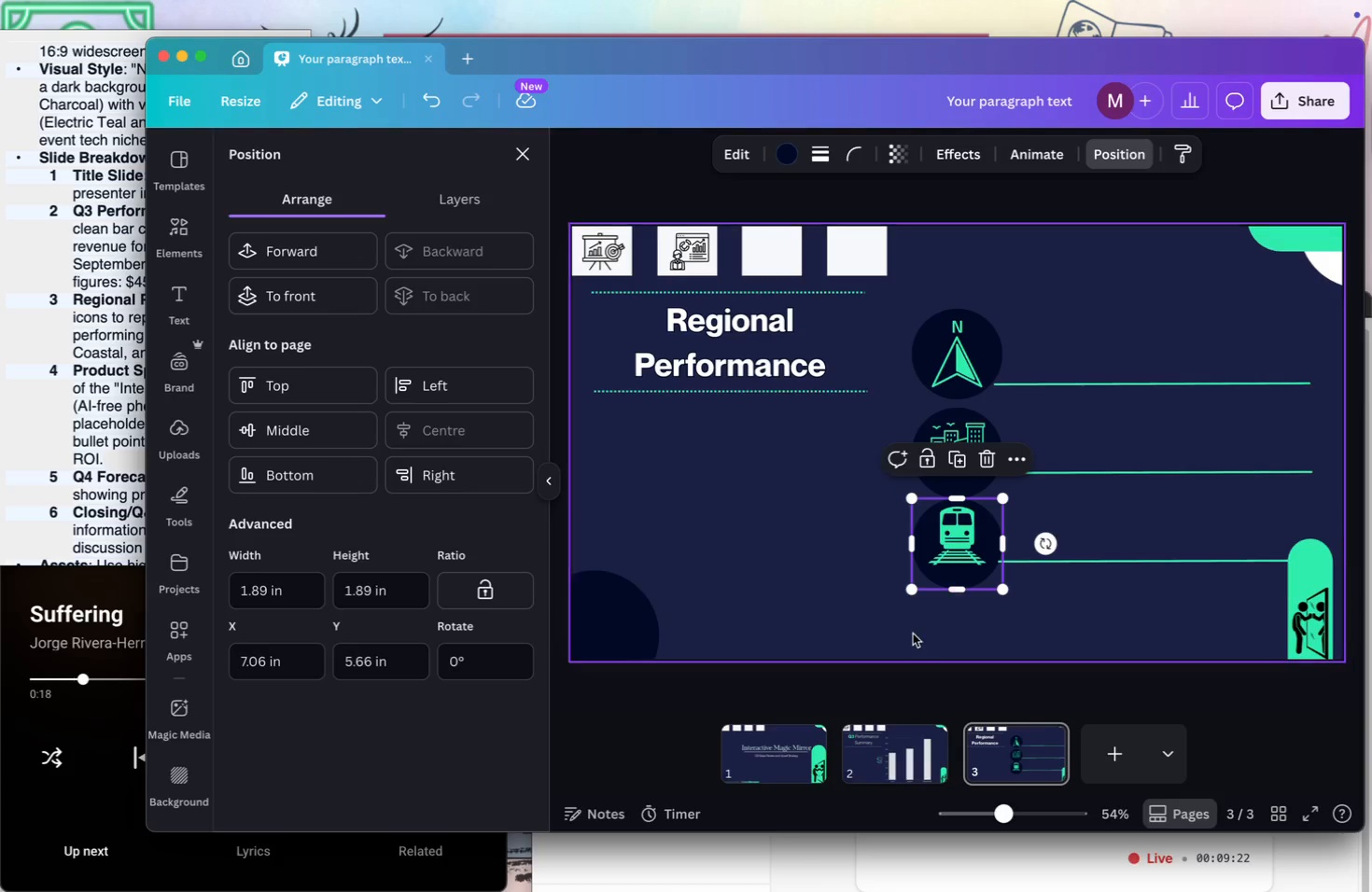 
left_click([912, 636])
 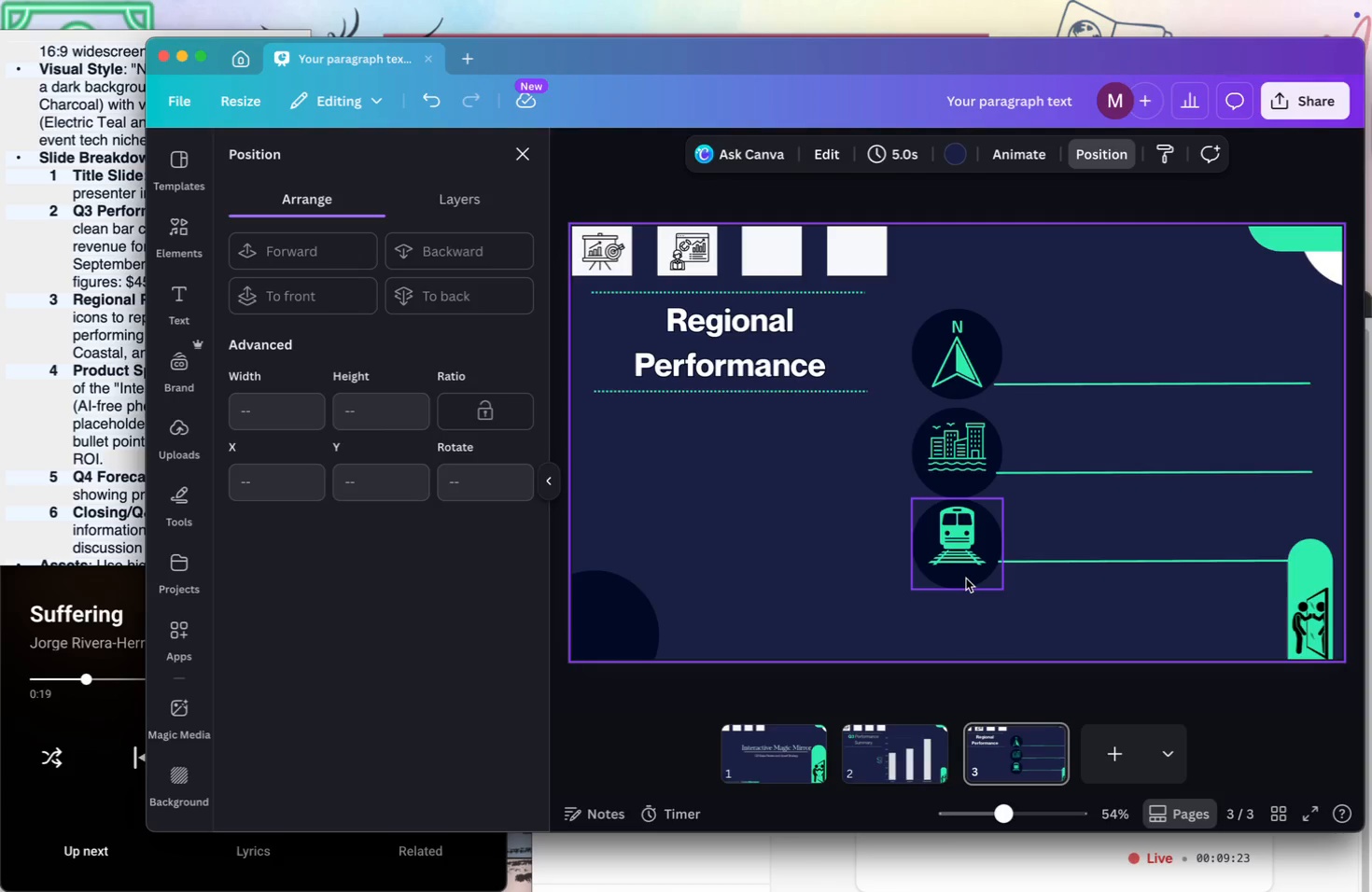 
left_click_drag(start_coordinate=[966, 581], to_coordinate=[968, 587])
 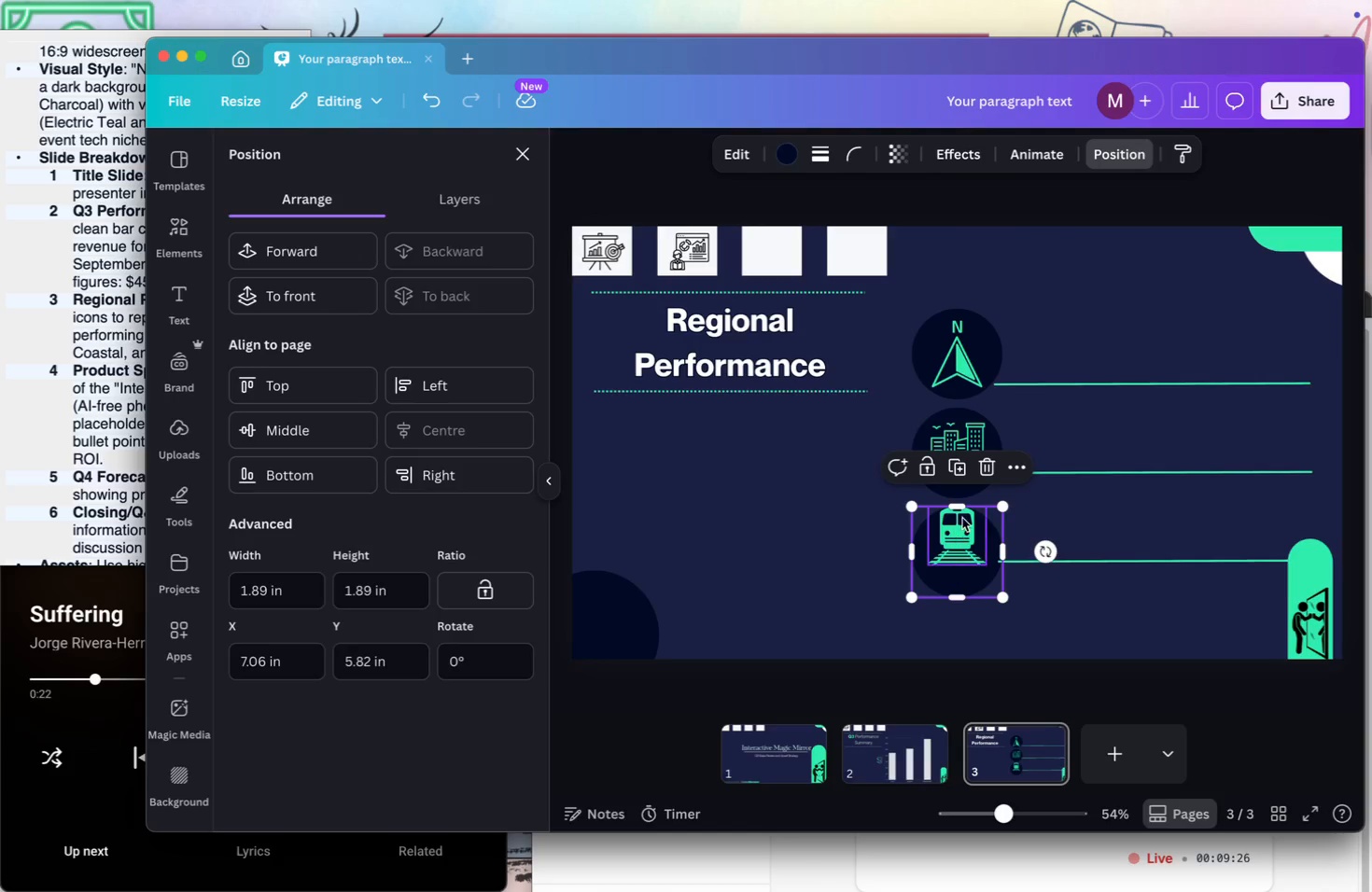 
left_click_drag(start_coordinate=[957, 544], to_coordinate=[957, 554])
 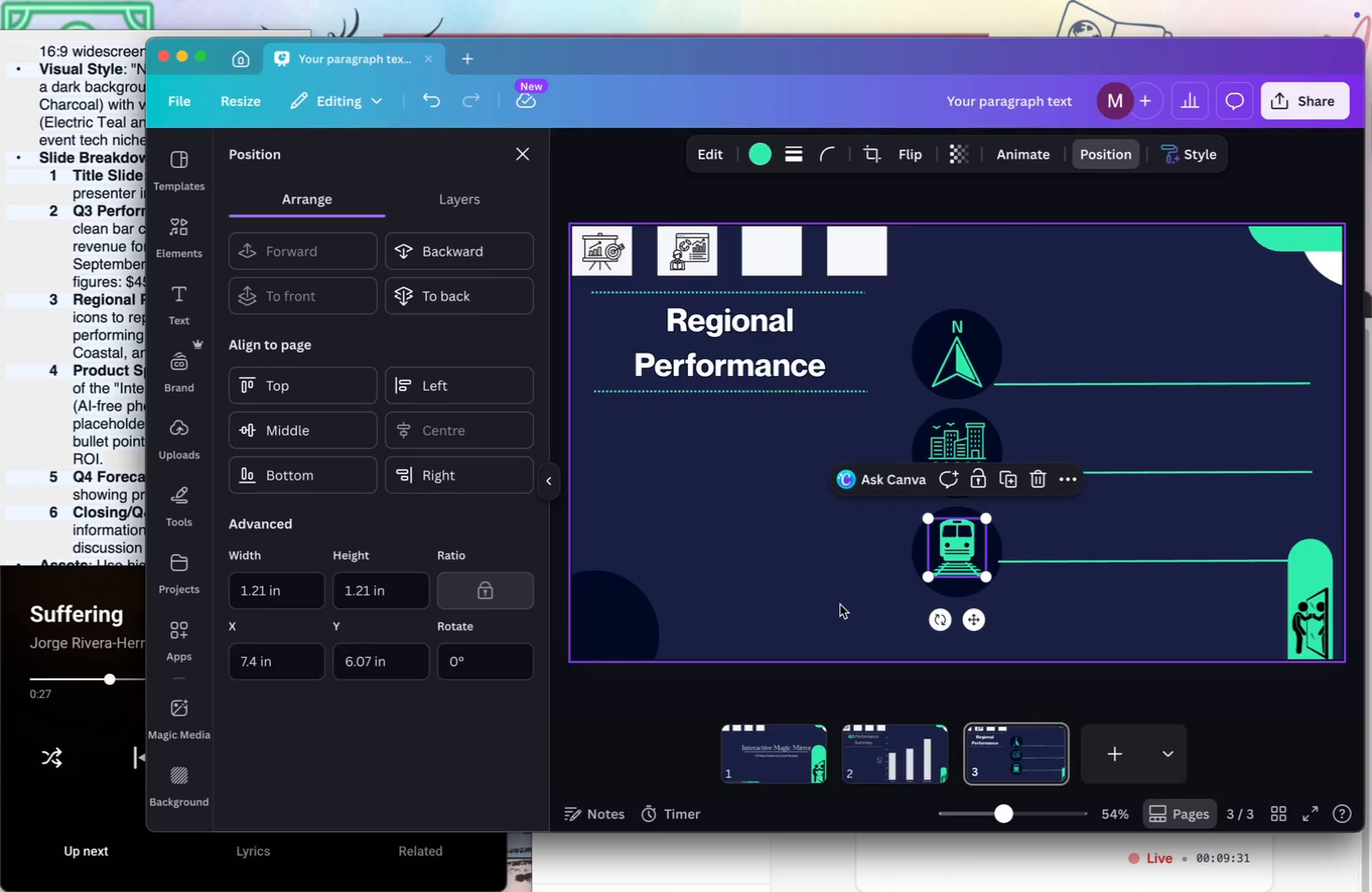 
left_click([840, 605])
 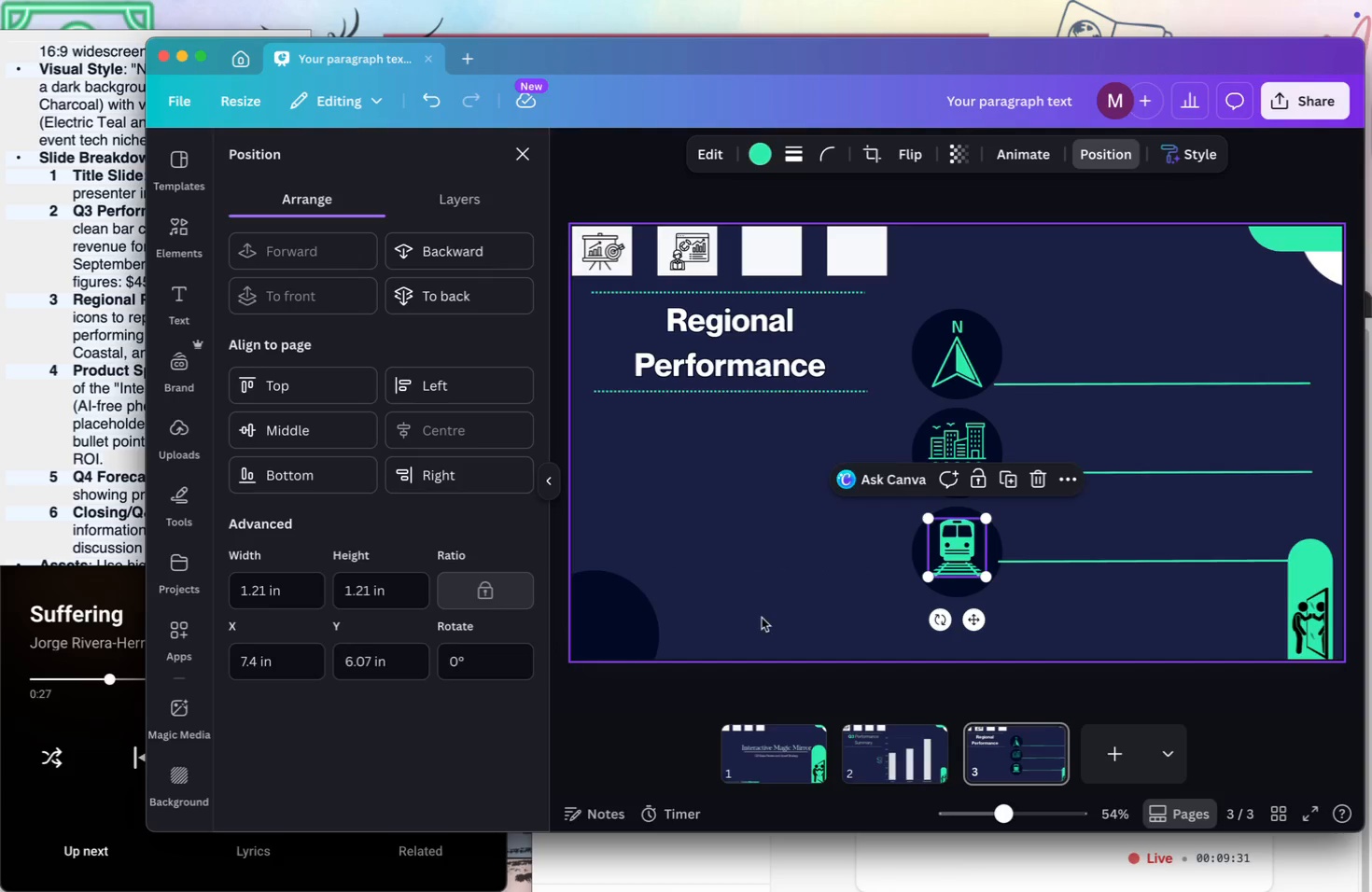 
left_click([762, 618])
 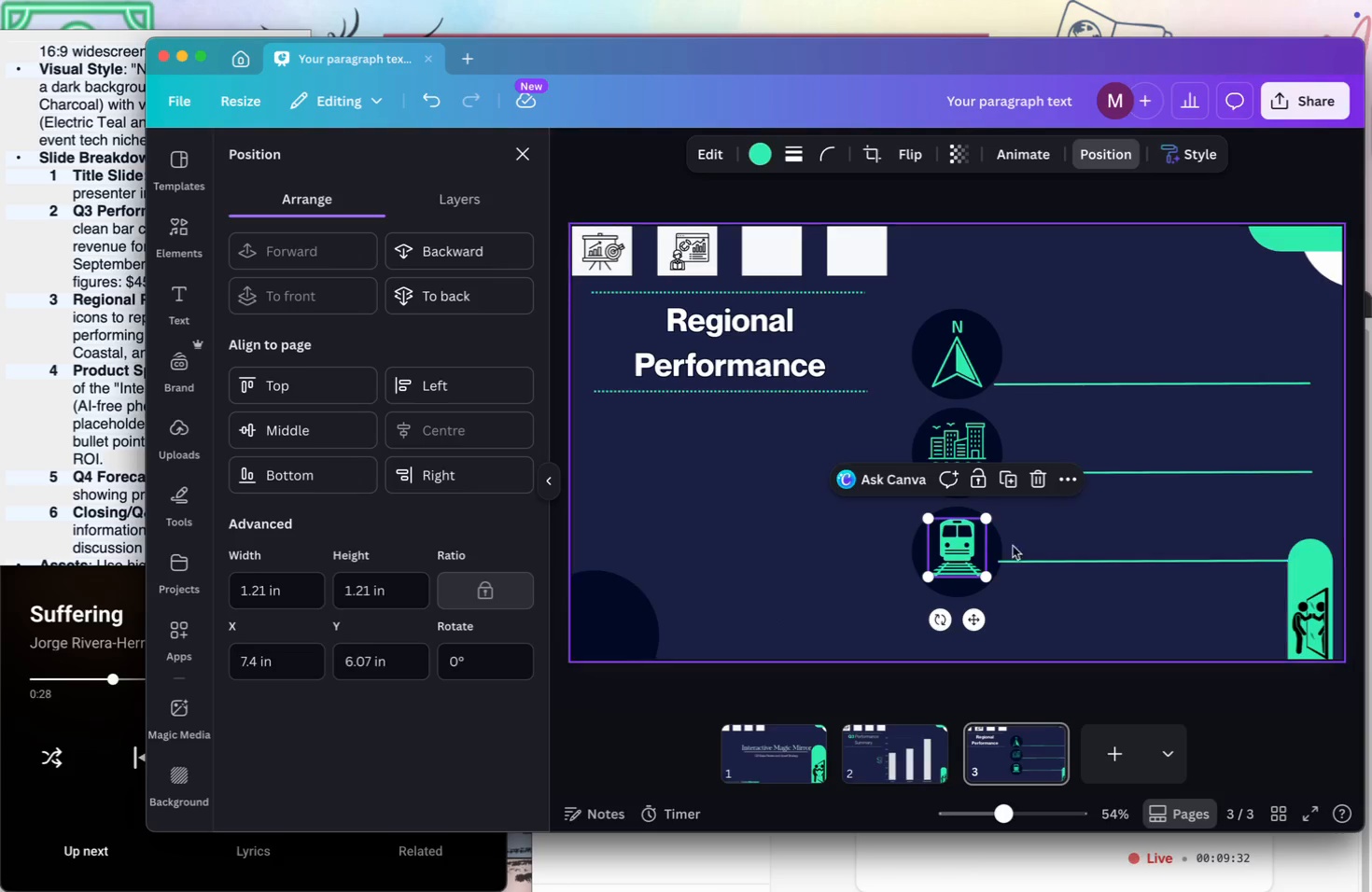 
left_click([788, 538])
 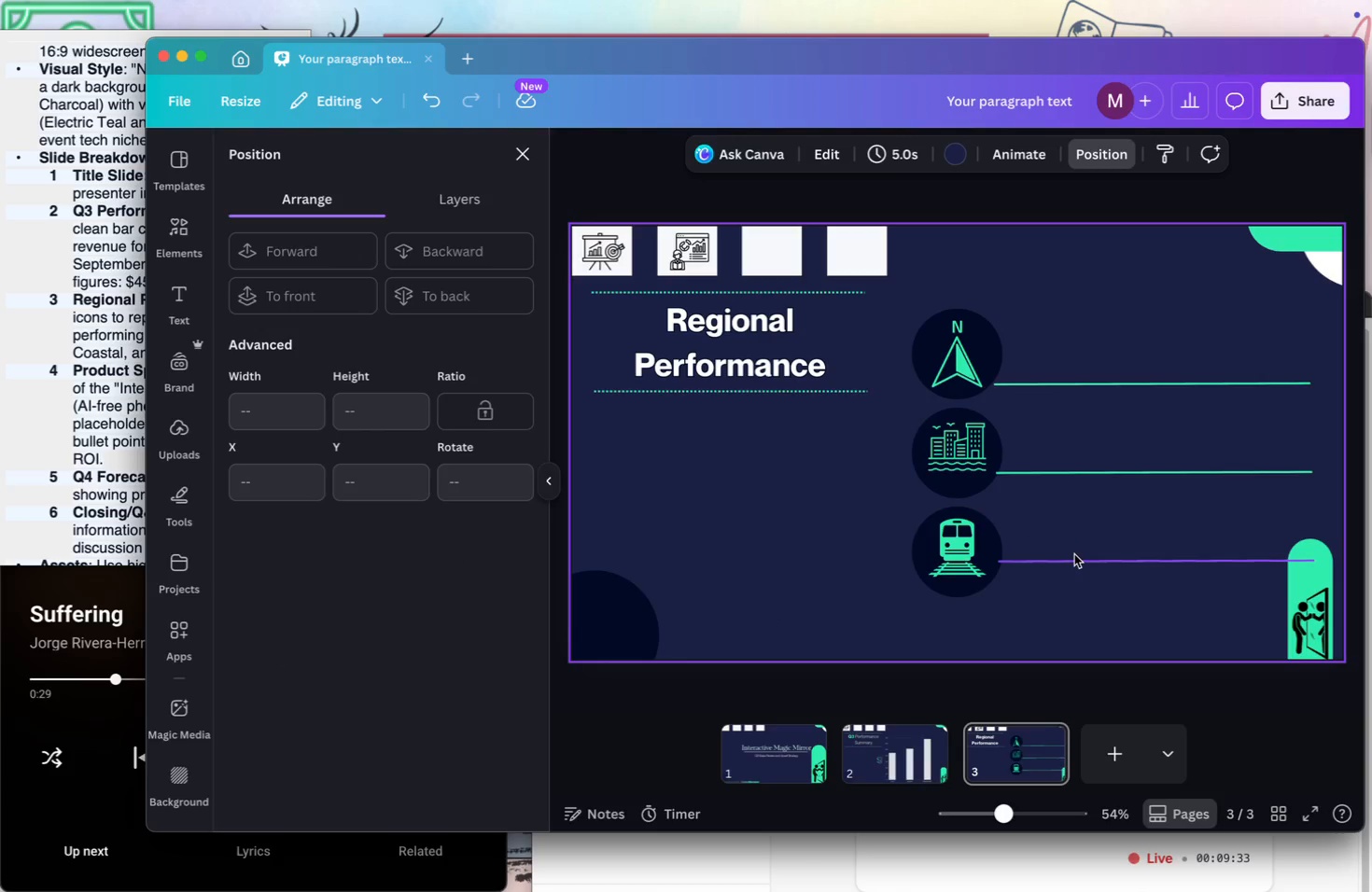 
left_click_drag(start_coordinate=[1075, 561], to_coordinate=[1074, 574])
 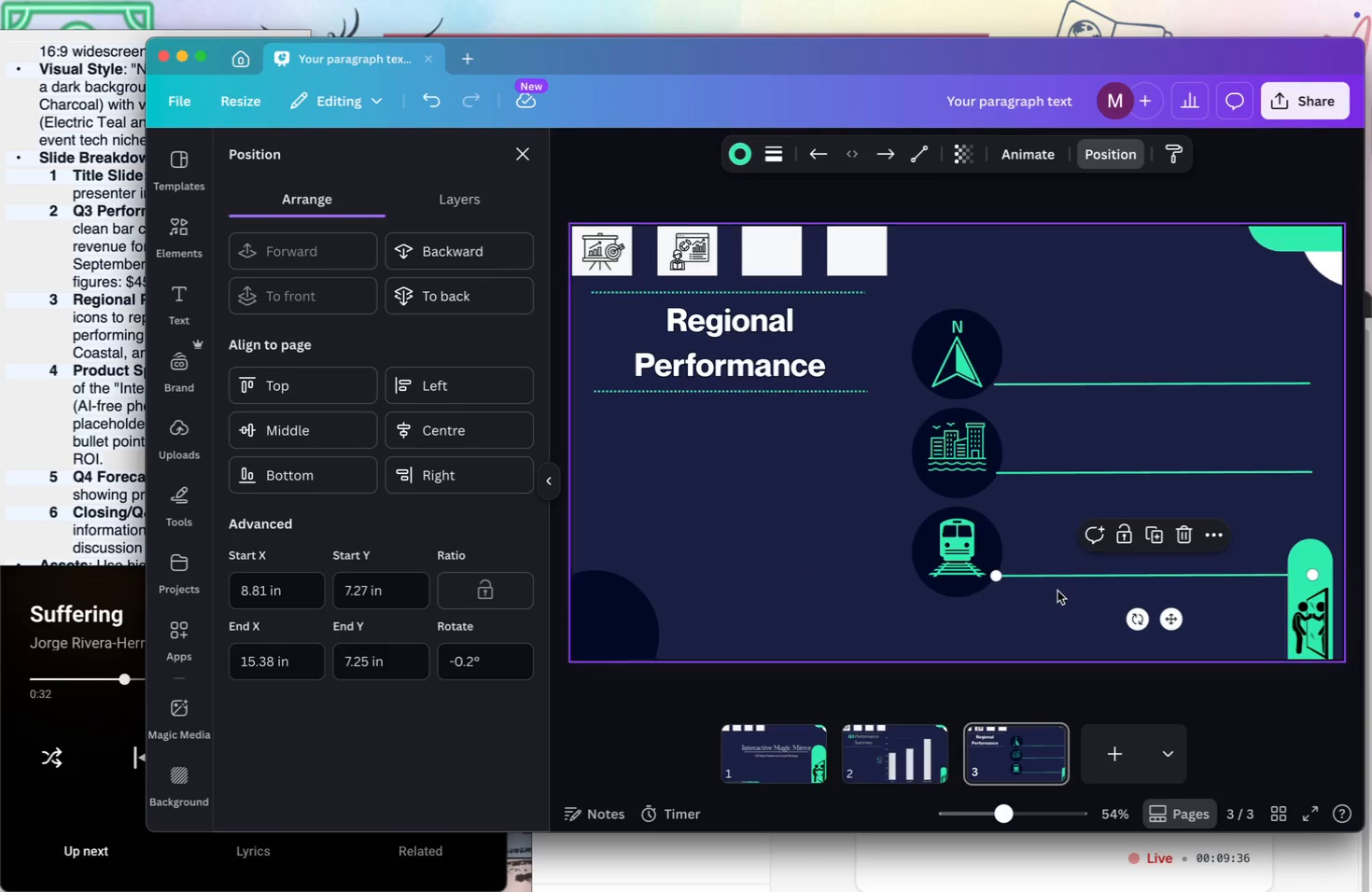 
left_click([1057, 591])
 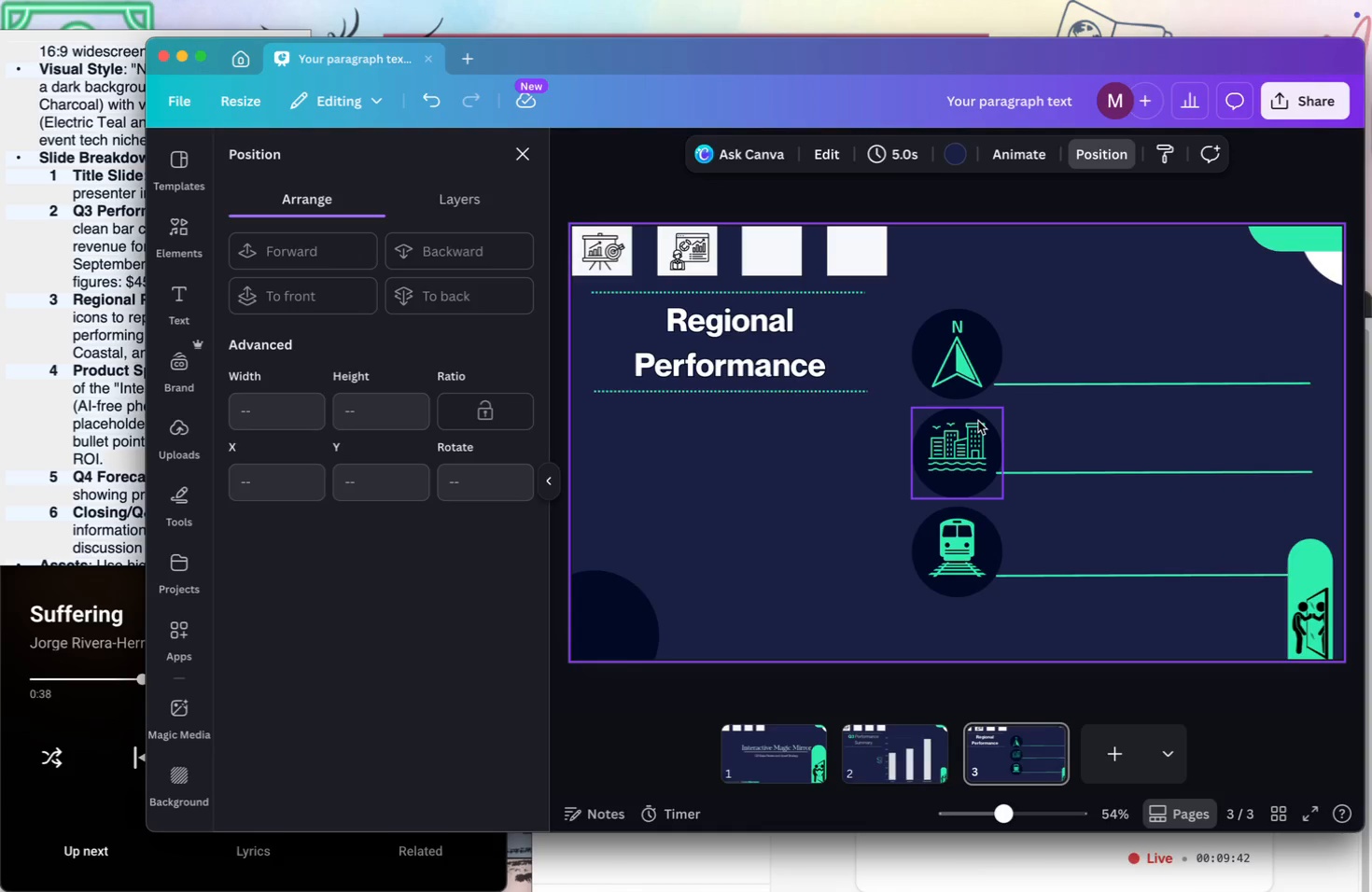 
wait(10.13)
 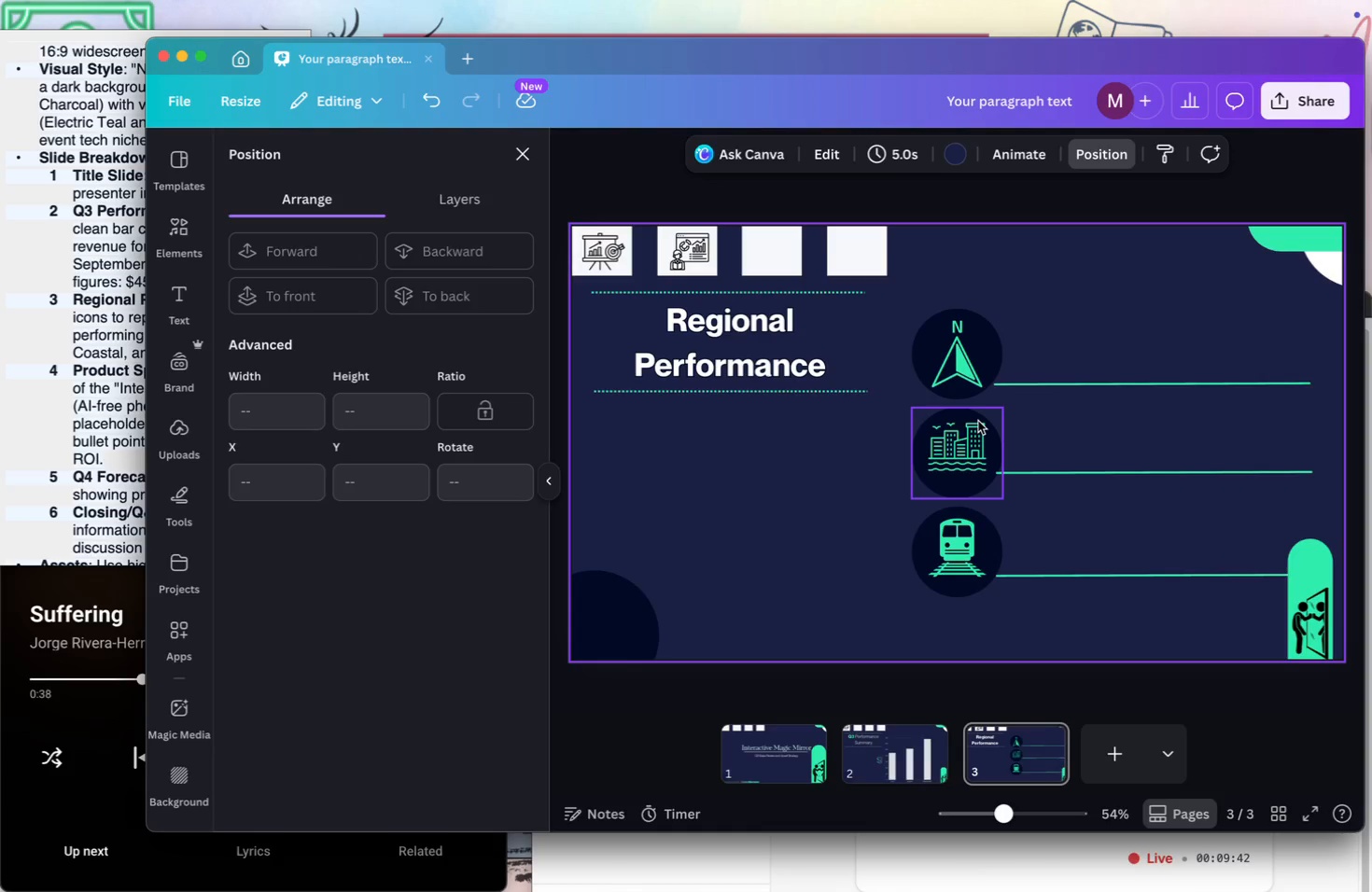 
left_click([92, 383])
 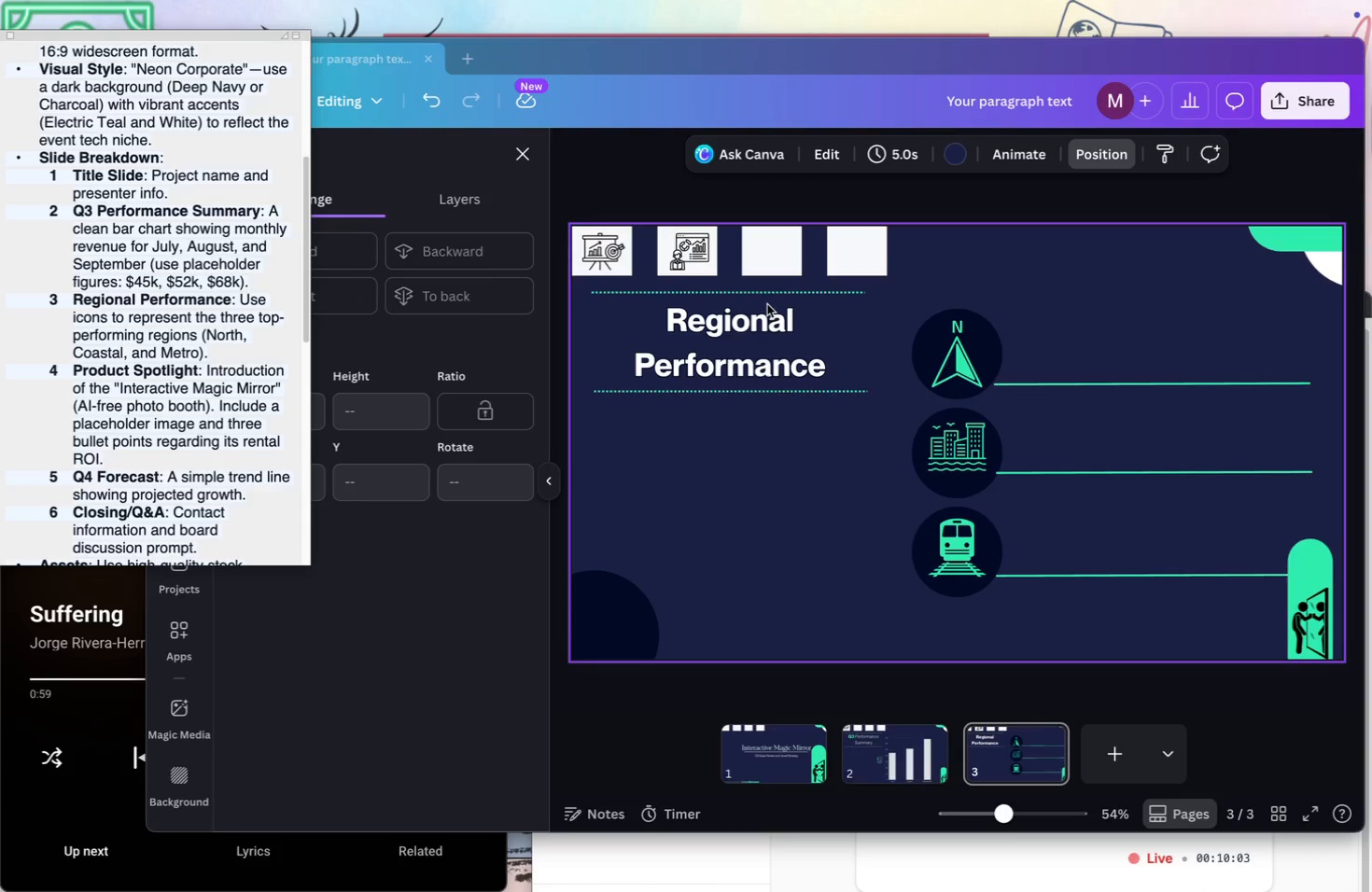 
wait(21.32)
 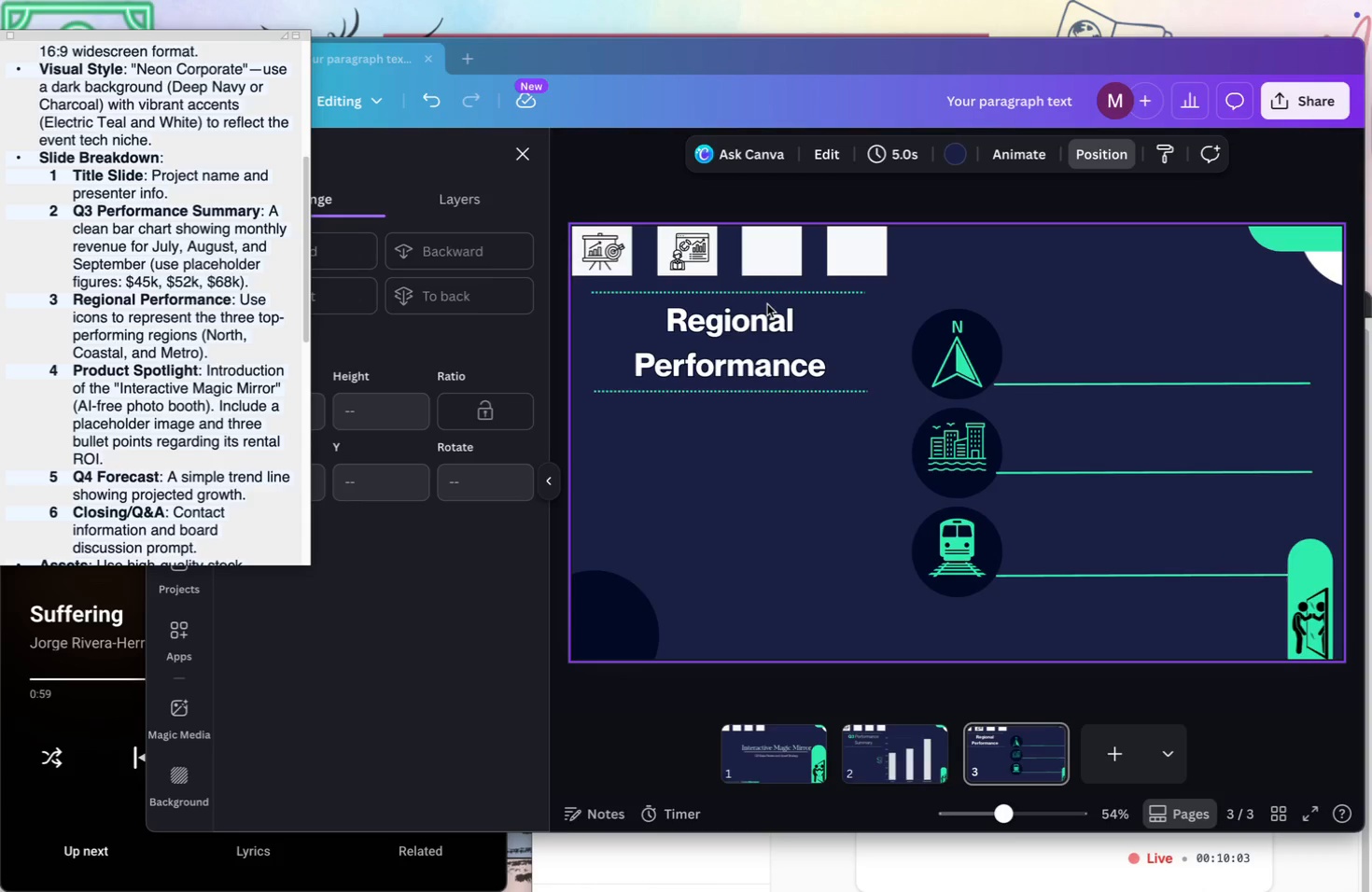 
left_click([728, 450])
 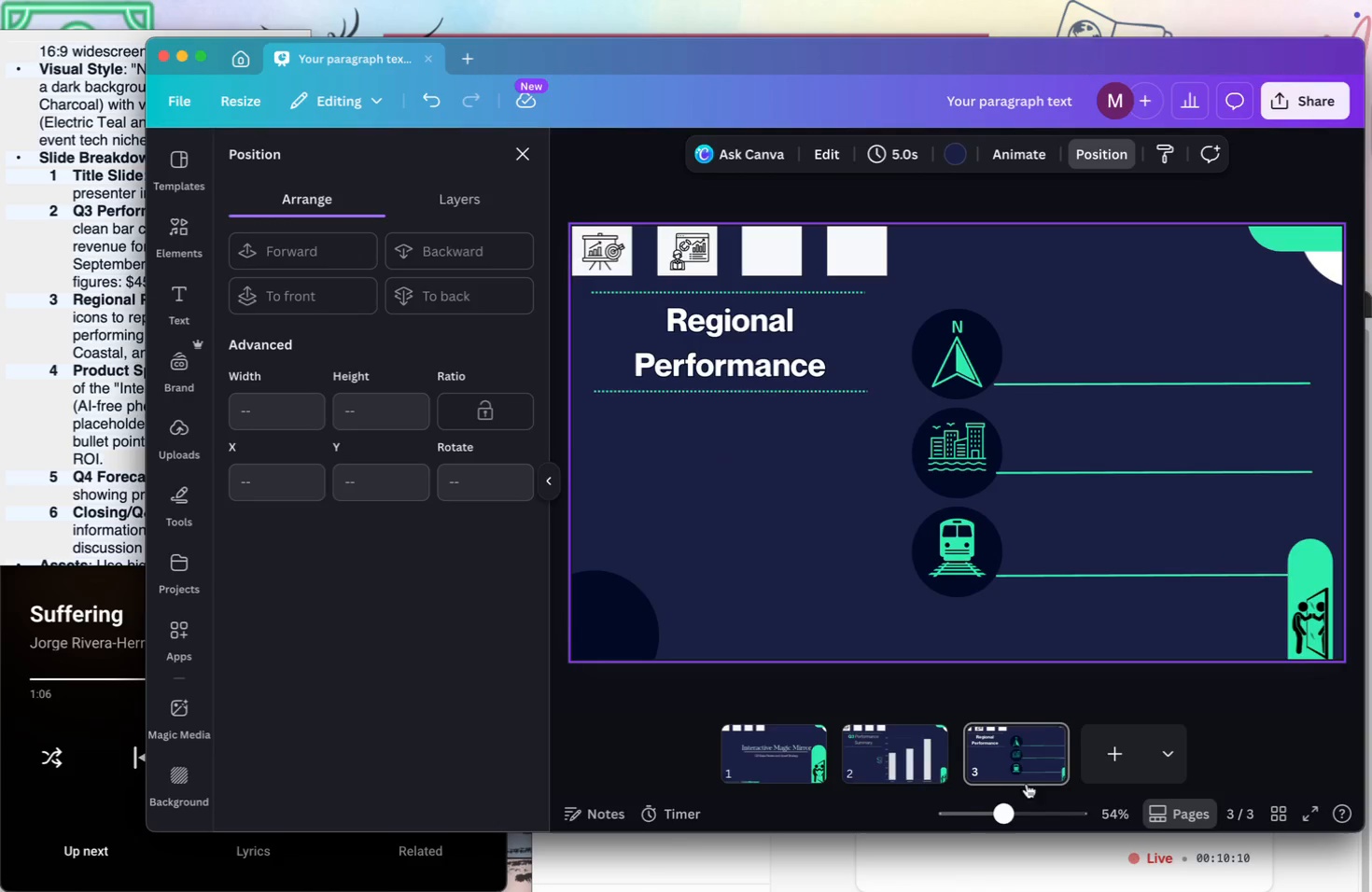 
right_click([1028, 764])
 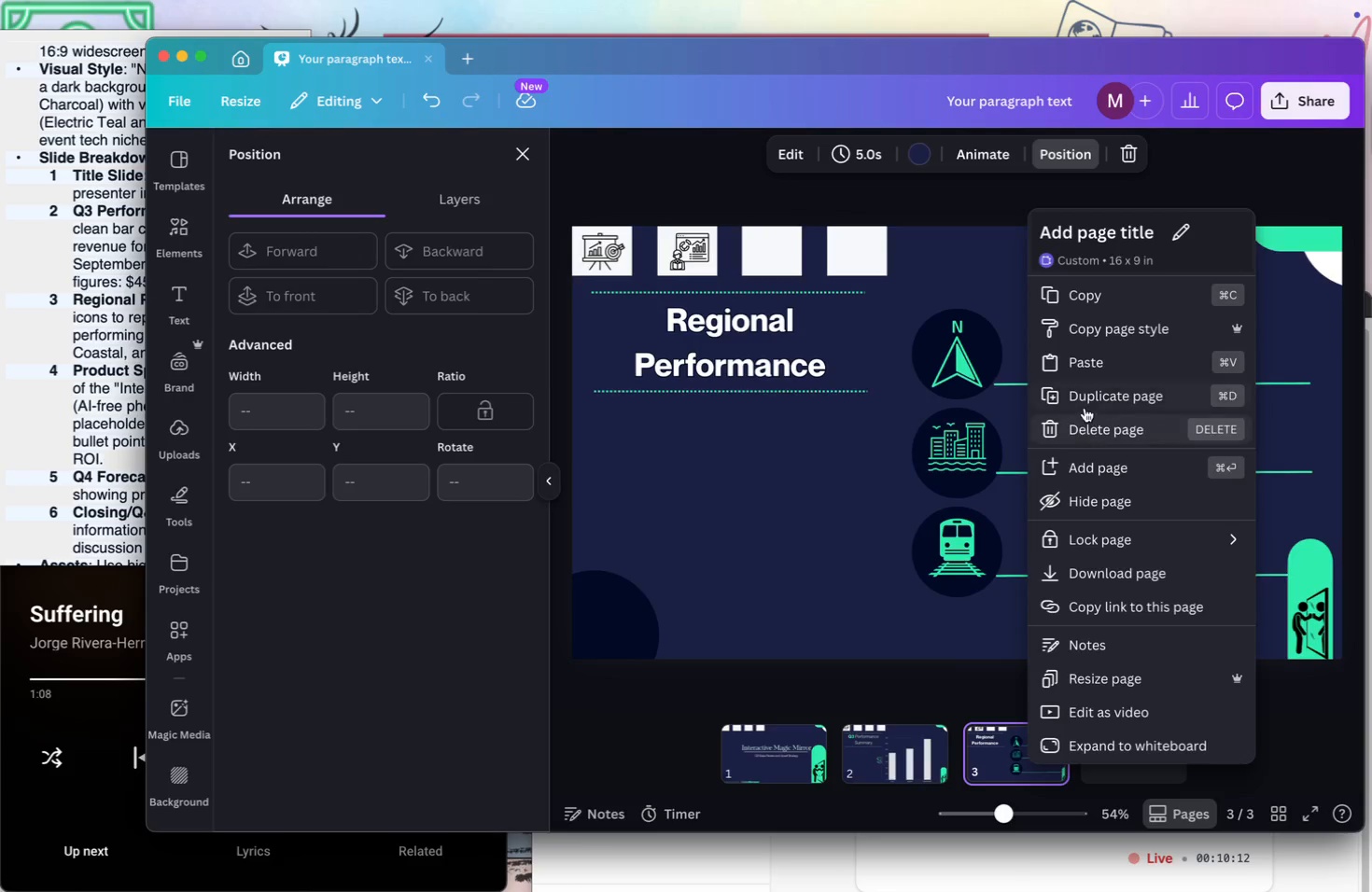 
left_click([1084, 405])
 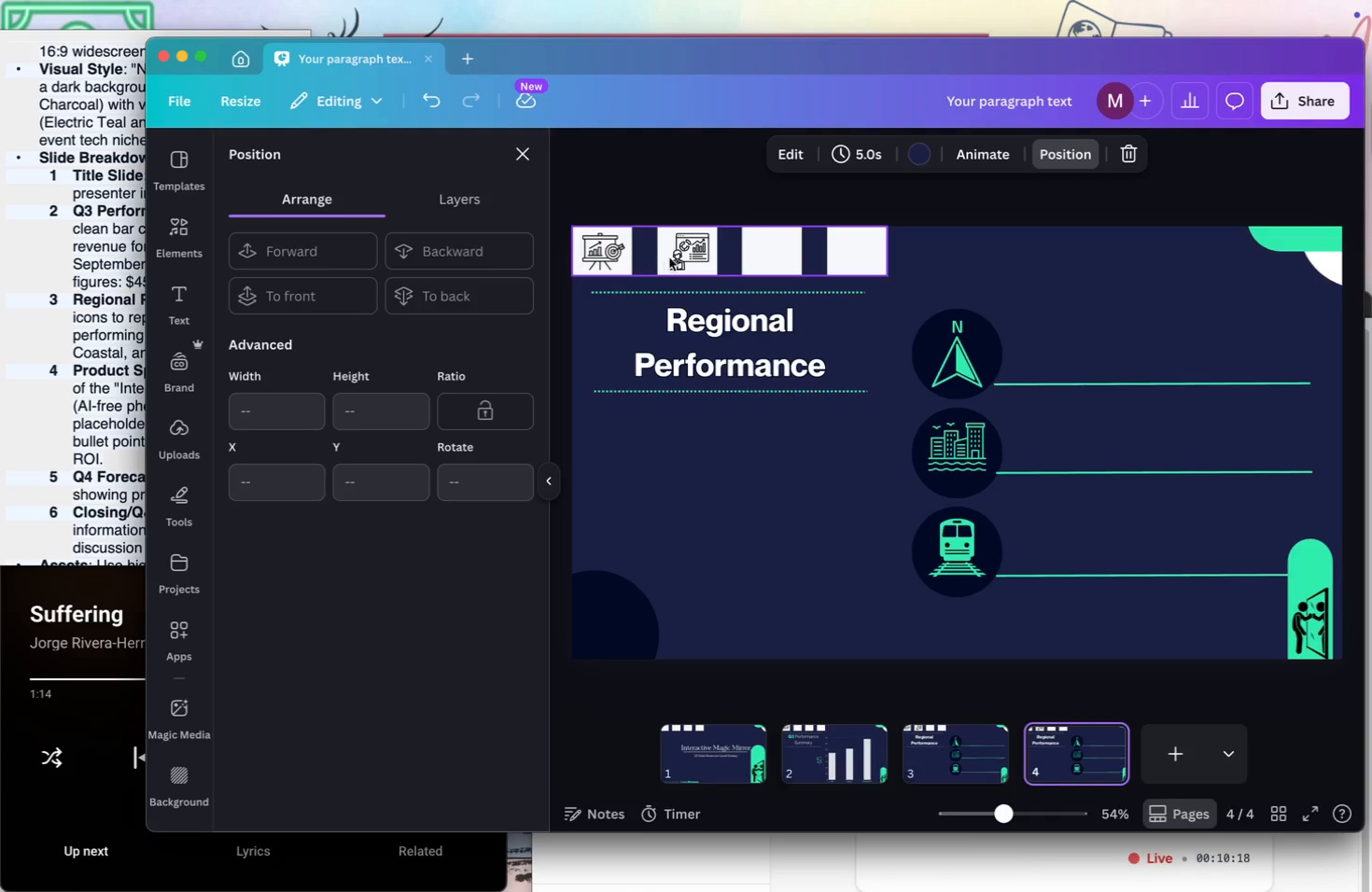 
wait(6.49)
 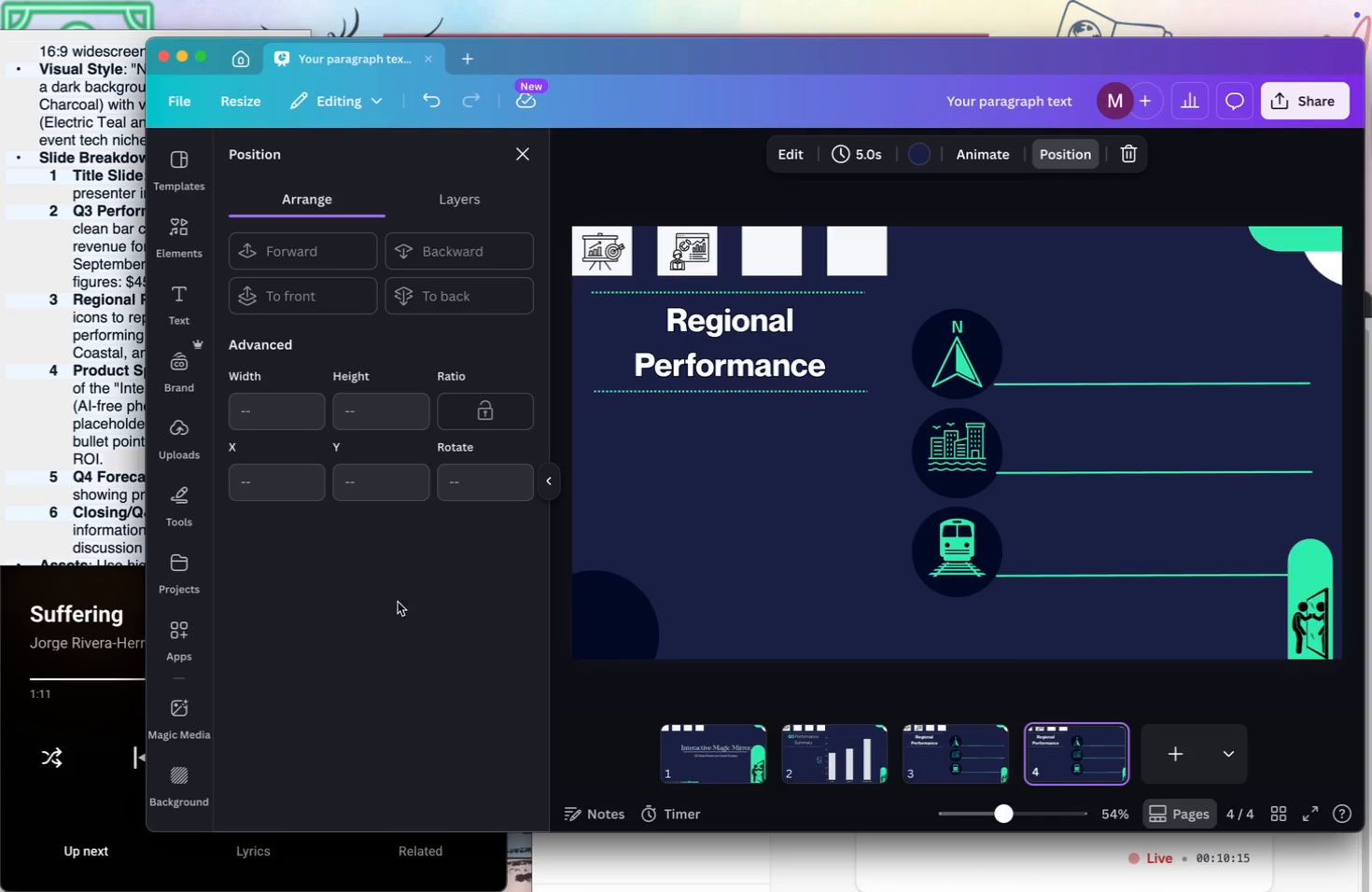 
left_click_drag(start_coordinate=[1091, 307], to_coordinate=[1124, 610])
 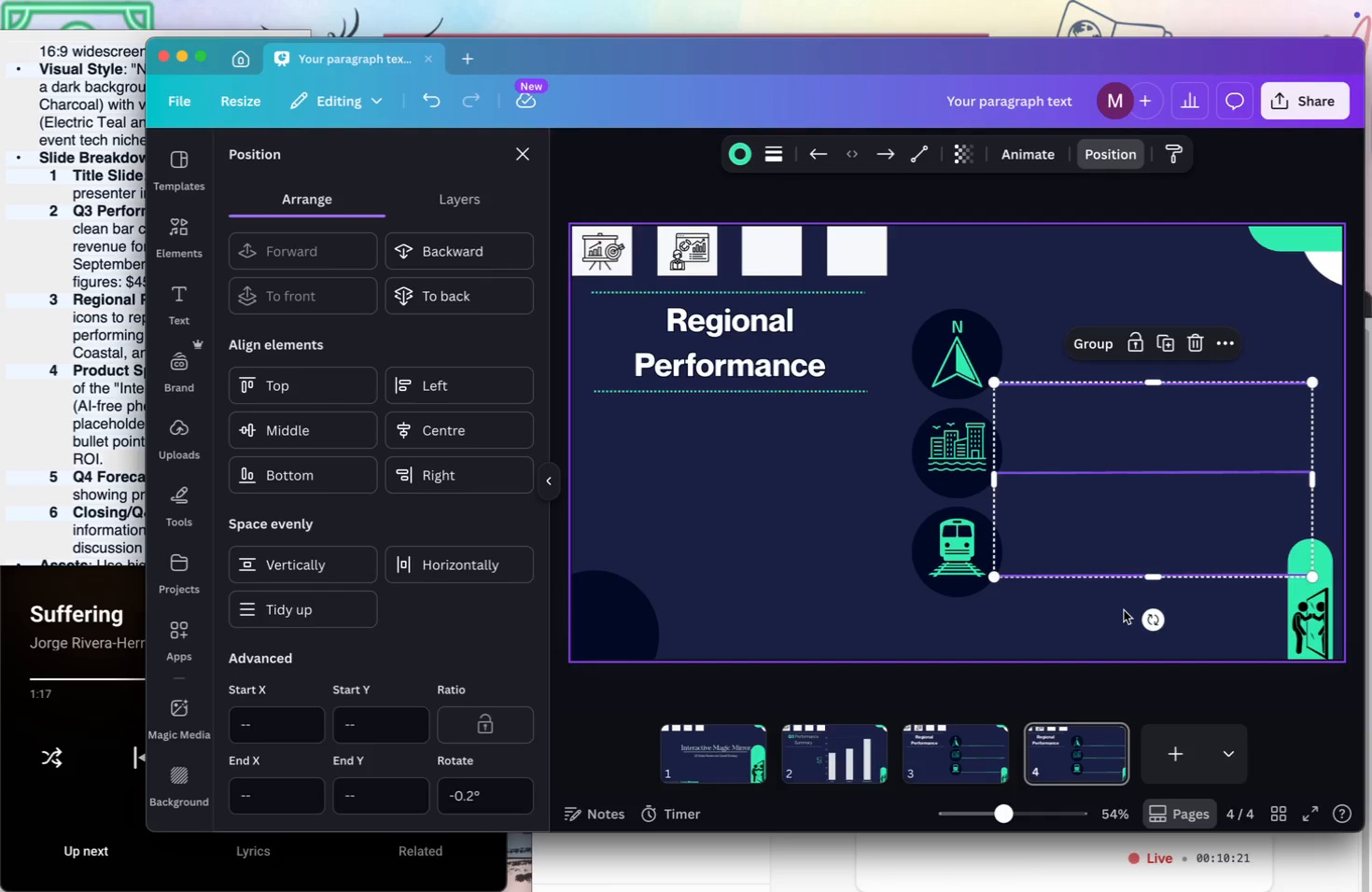 
key(Backspace)